 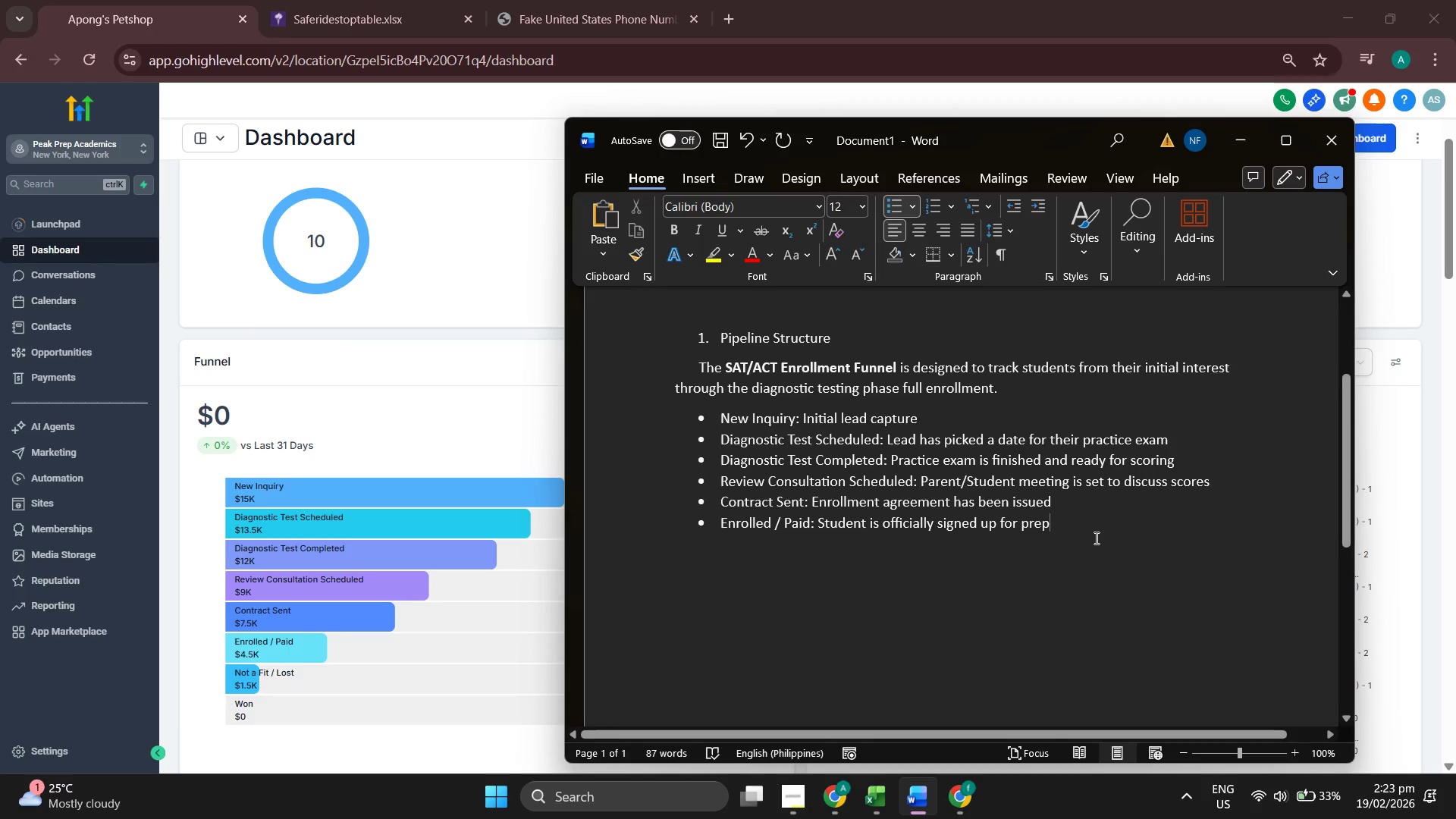 
key(Enter)
 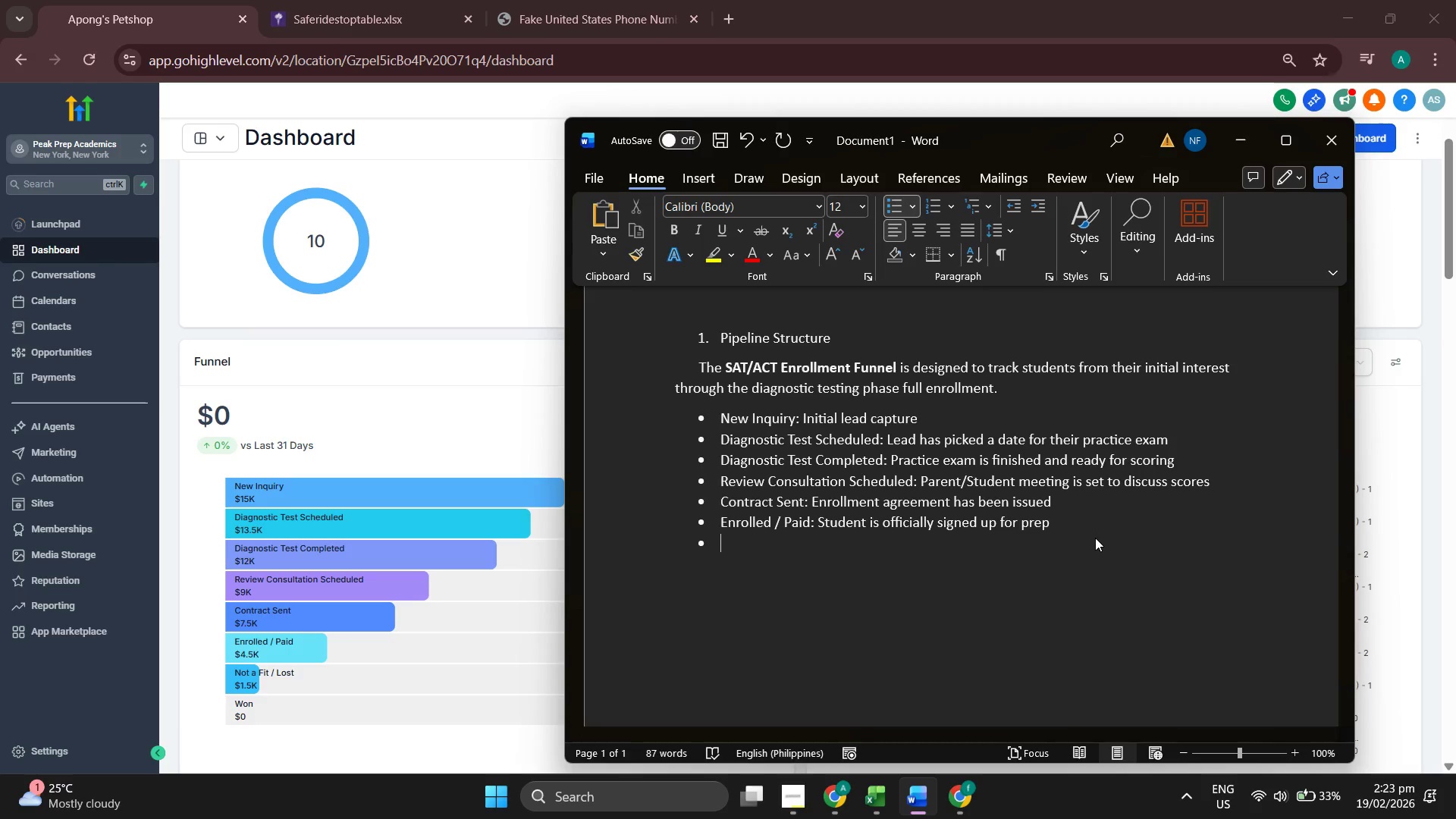 
type(Not a Firt)
key(Backspace)
key(Backspace)
type(t/)
key(Backspace)
type( / Lost: Lead did not n)
key(Backspace)
type(mocve)
key(Backspace)
key(Backspace)
key(Backspace)
type(ve forward)
 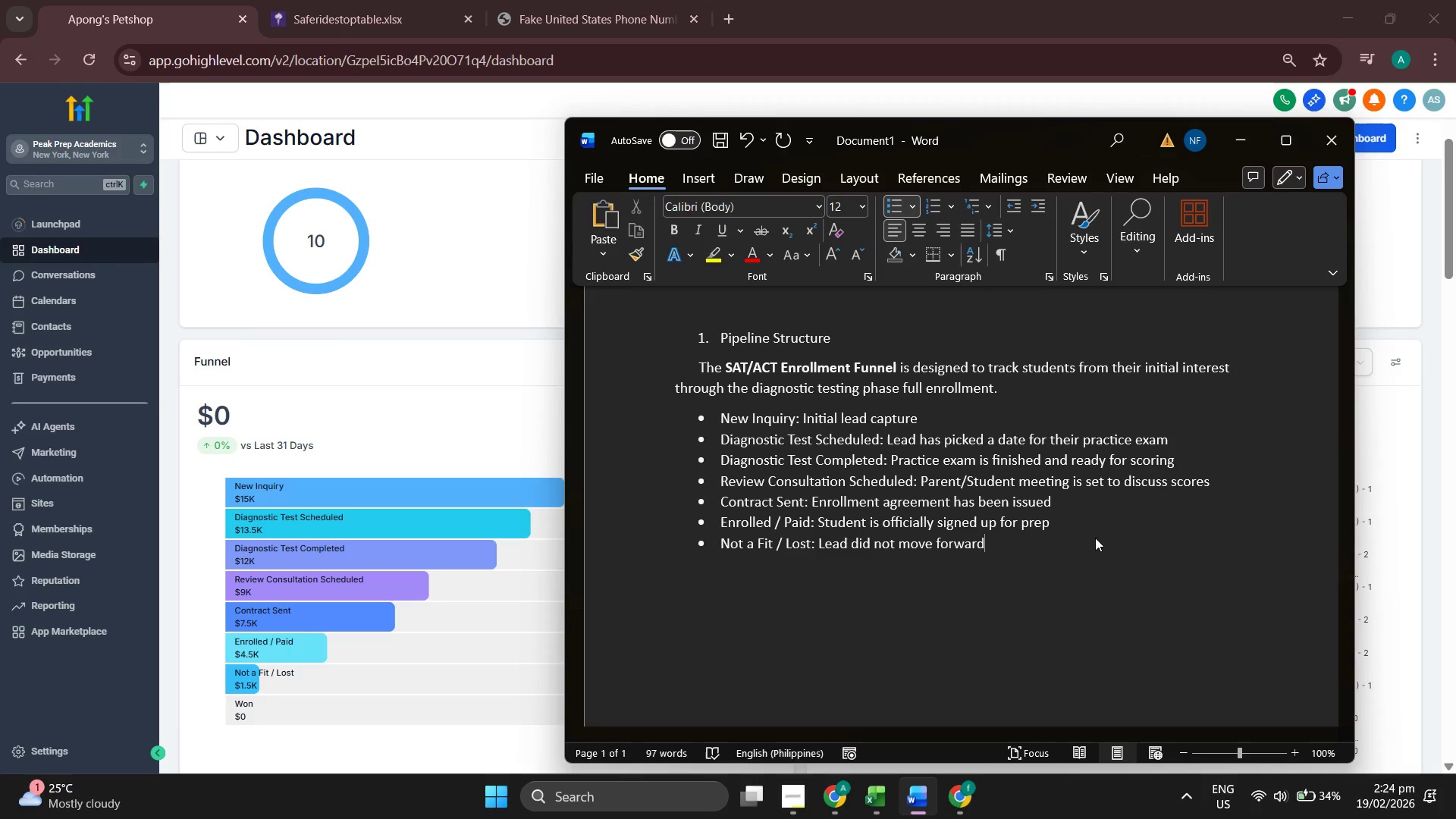 
key(Enter)
 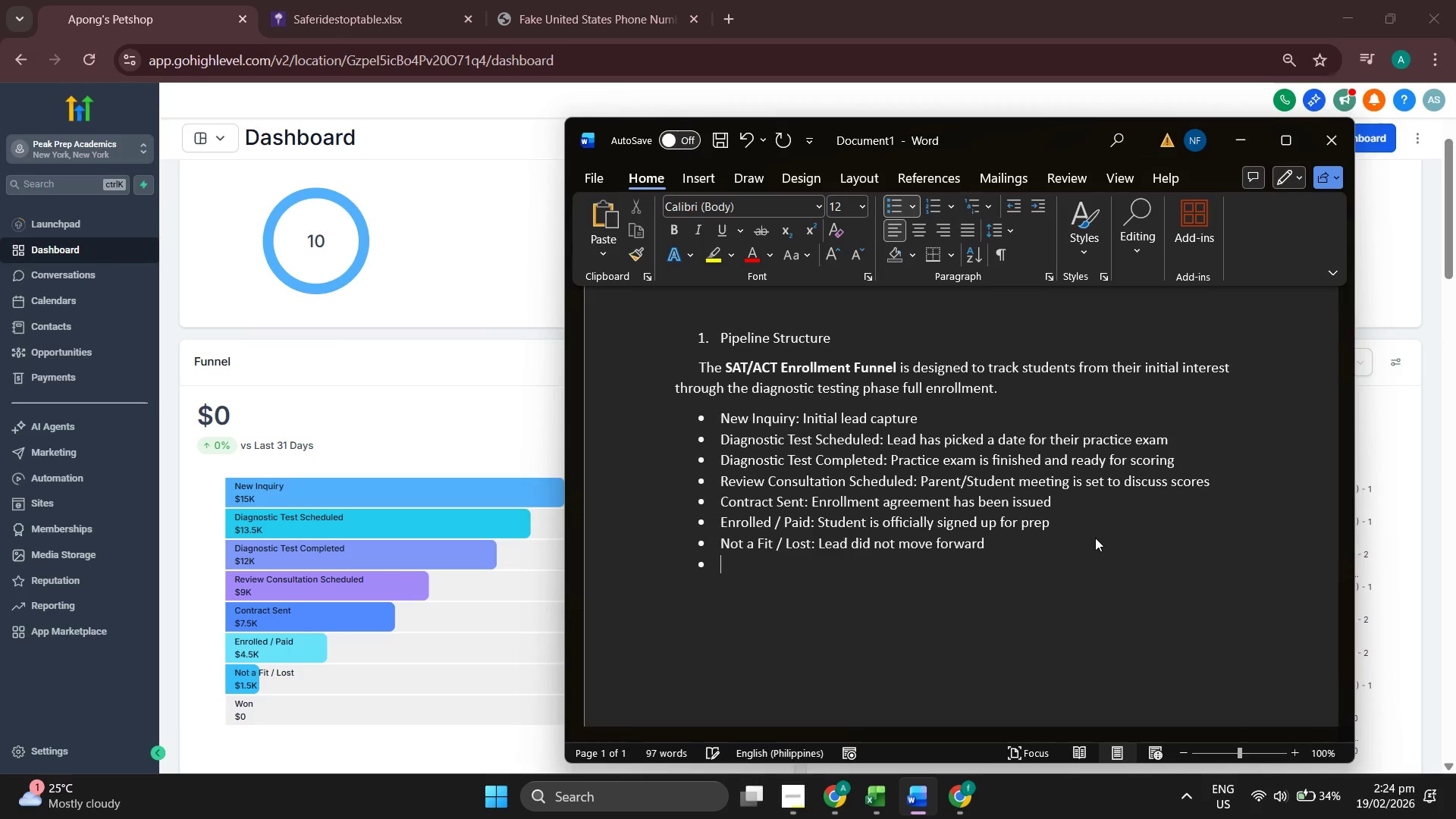 
key(Enter)
 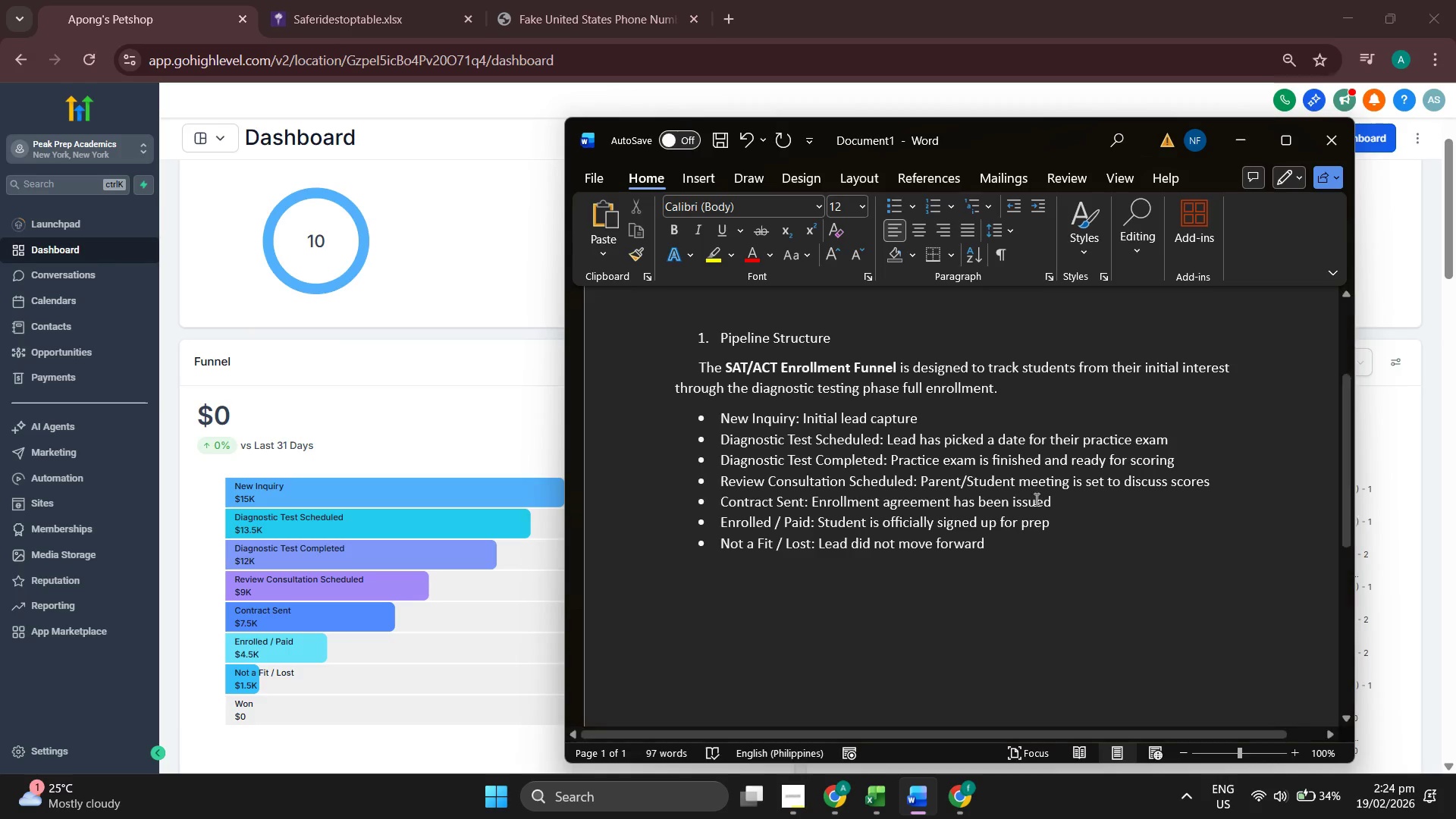 
scroll: coordinate [1008, 532], scroll_direction: up, amount: 2.0
 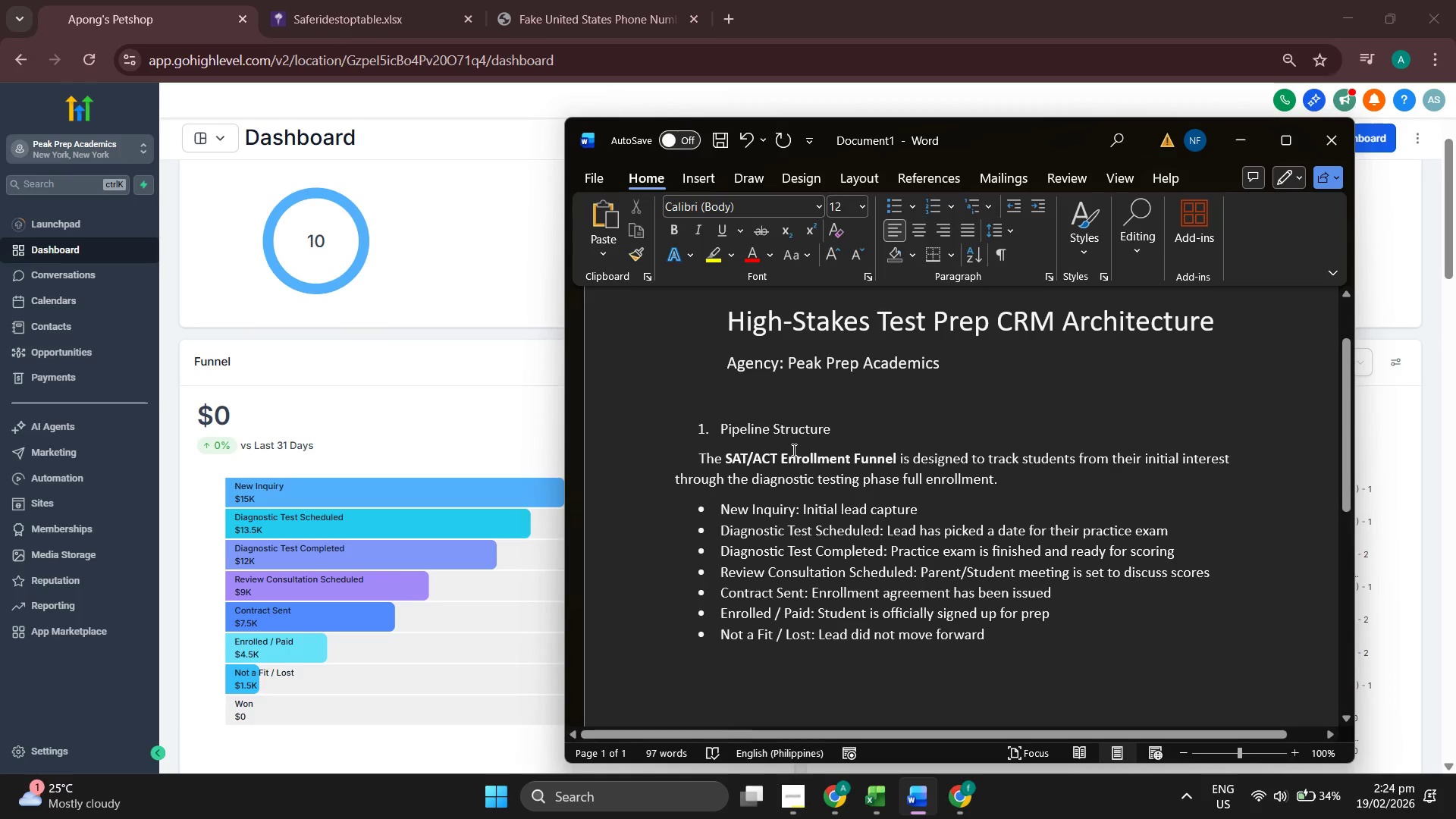 
scroll: coordinate [971, 497], scroll_direction: down, amount: 1.0
 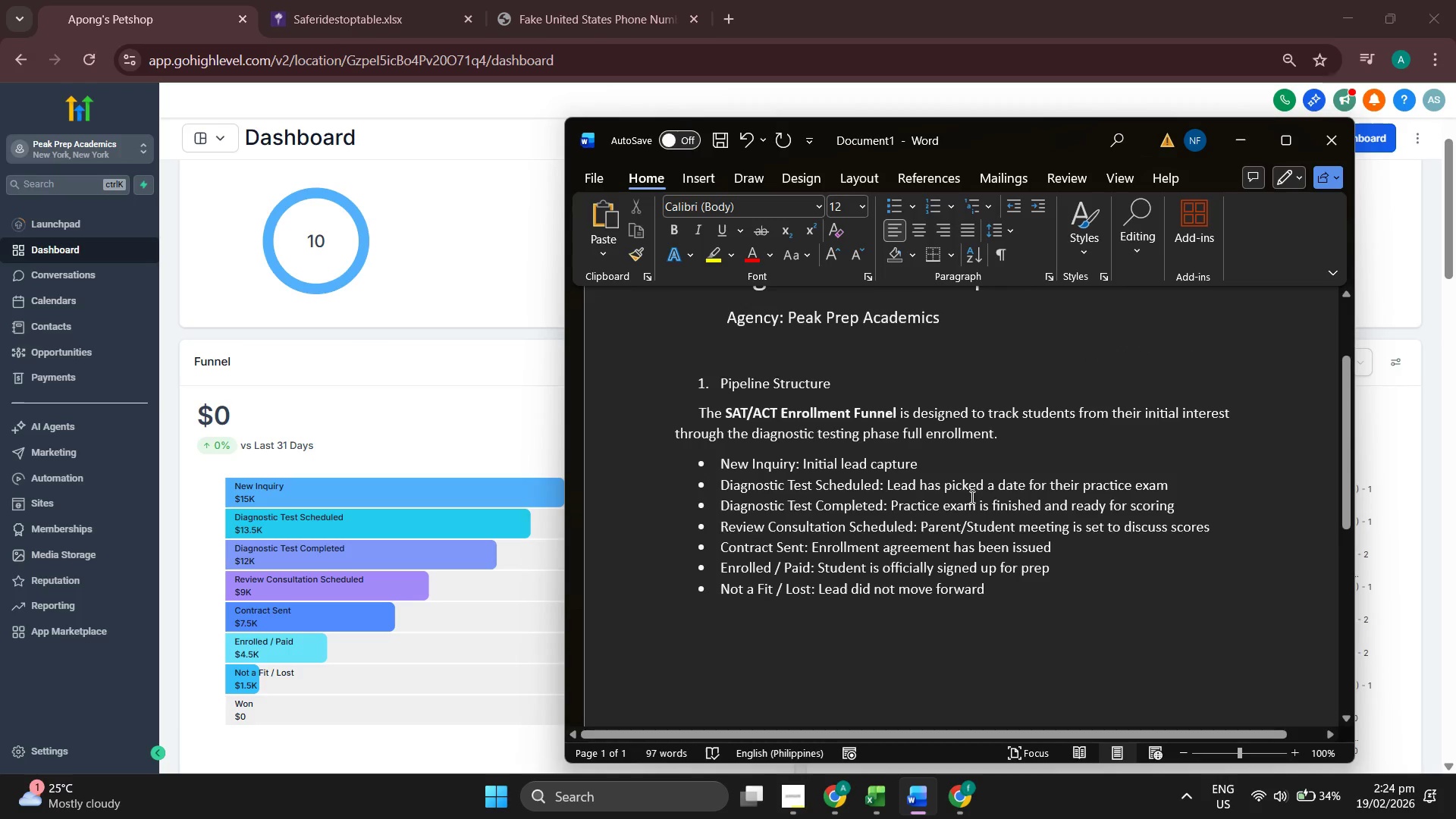 
key(2)
 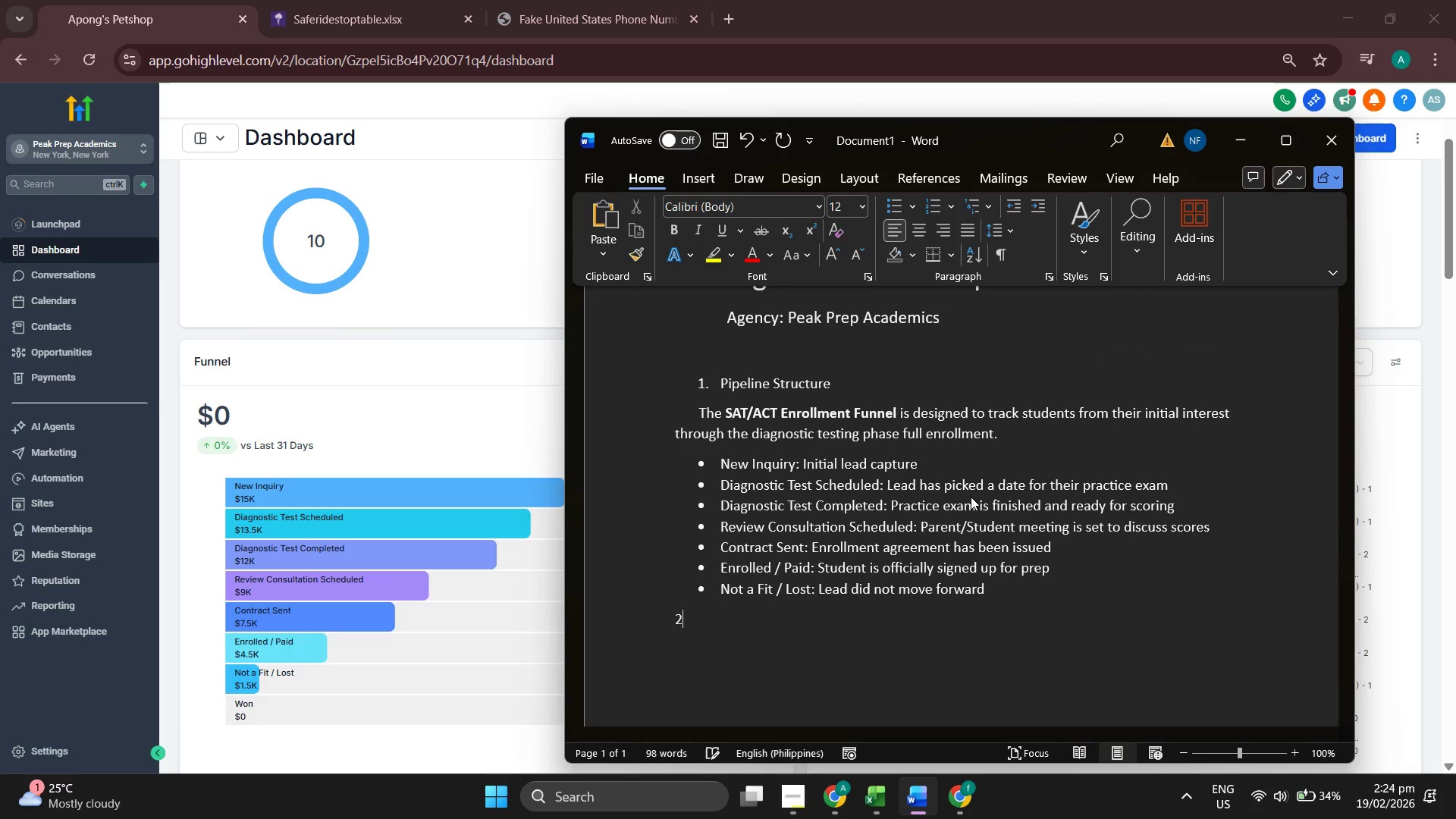 
key(Period)
 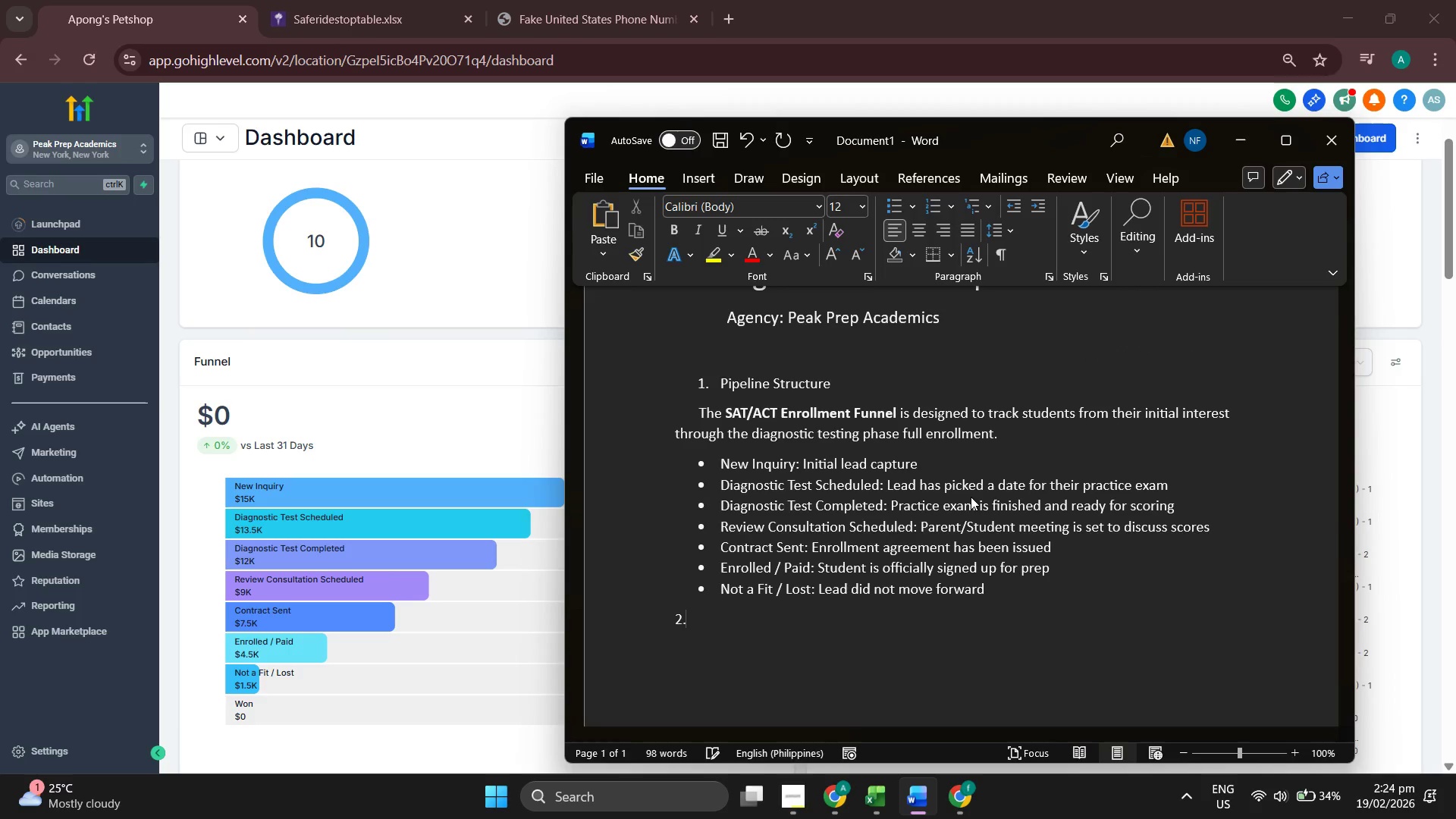 
key(Space)
 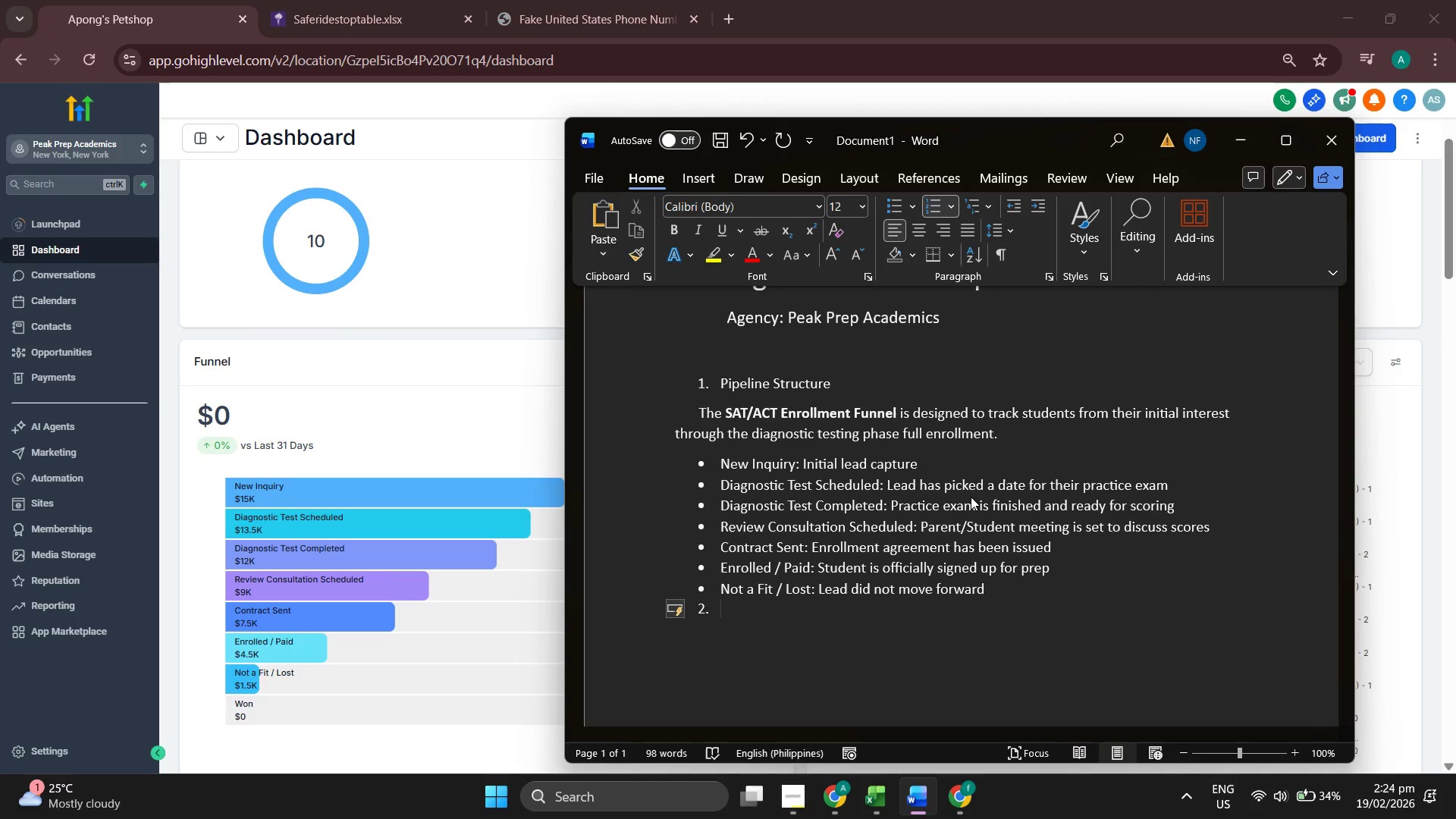 
key(Backspace)
 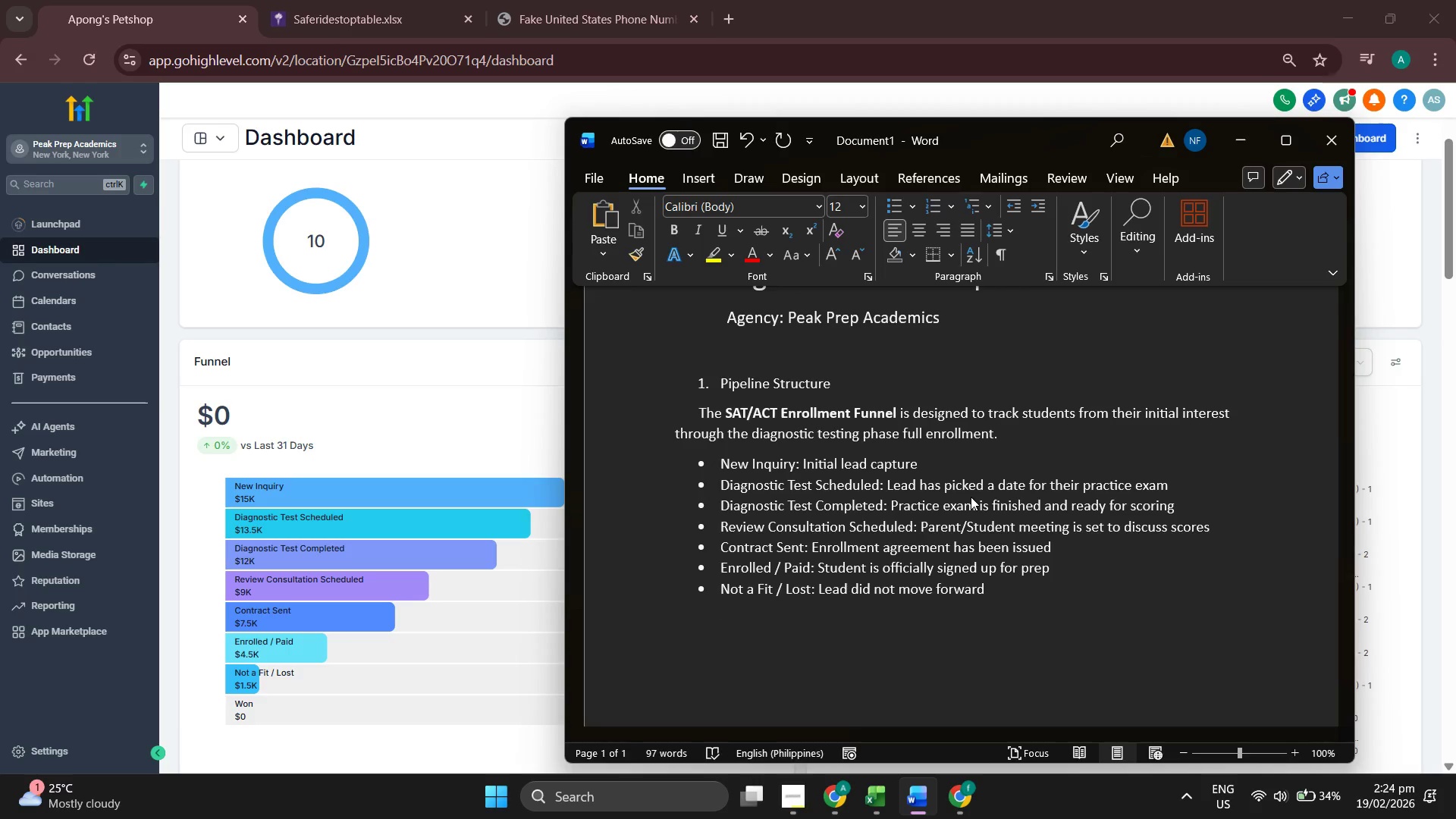 
key(Backspace)
 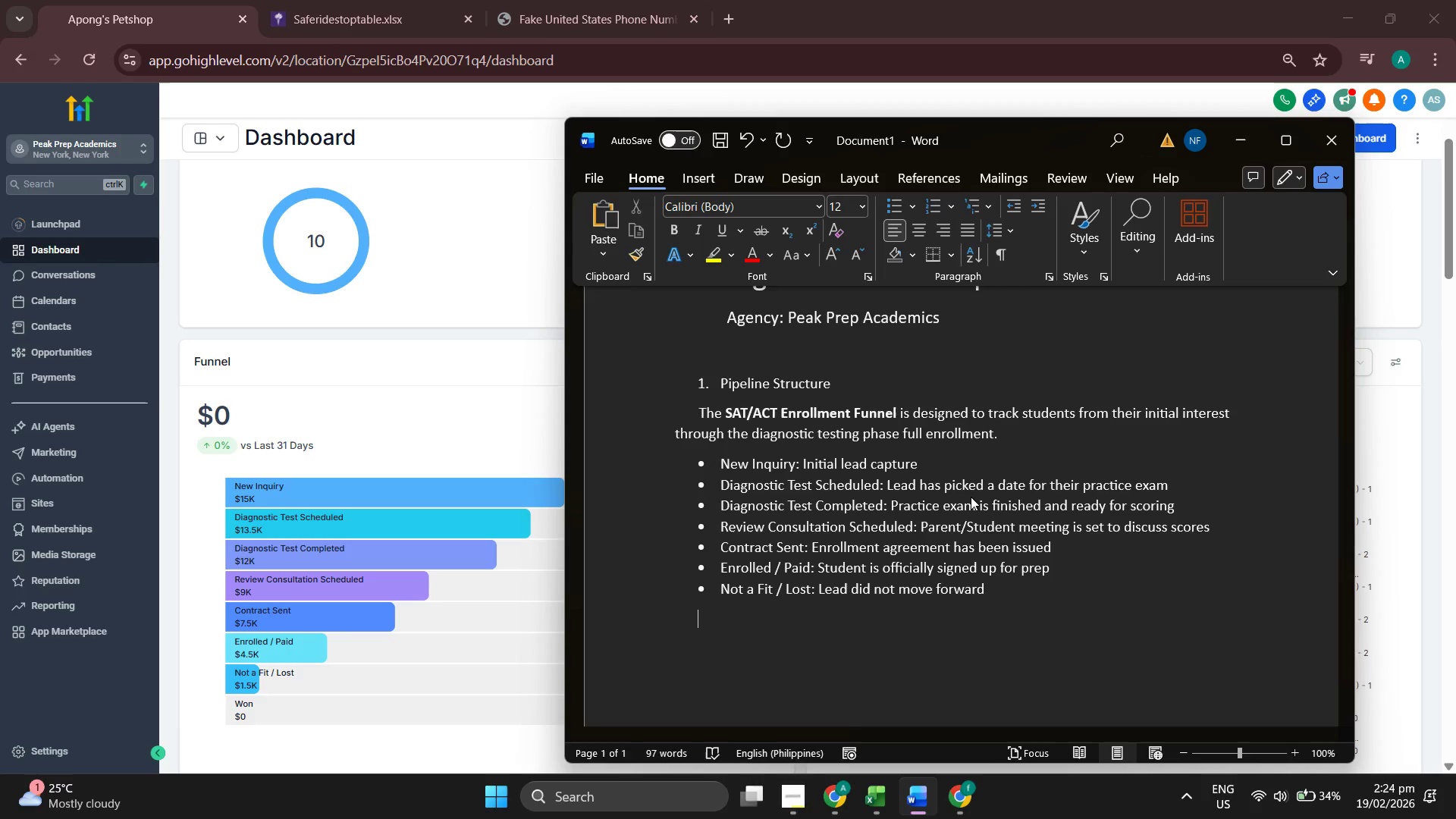 
key(Backspace)
 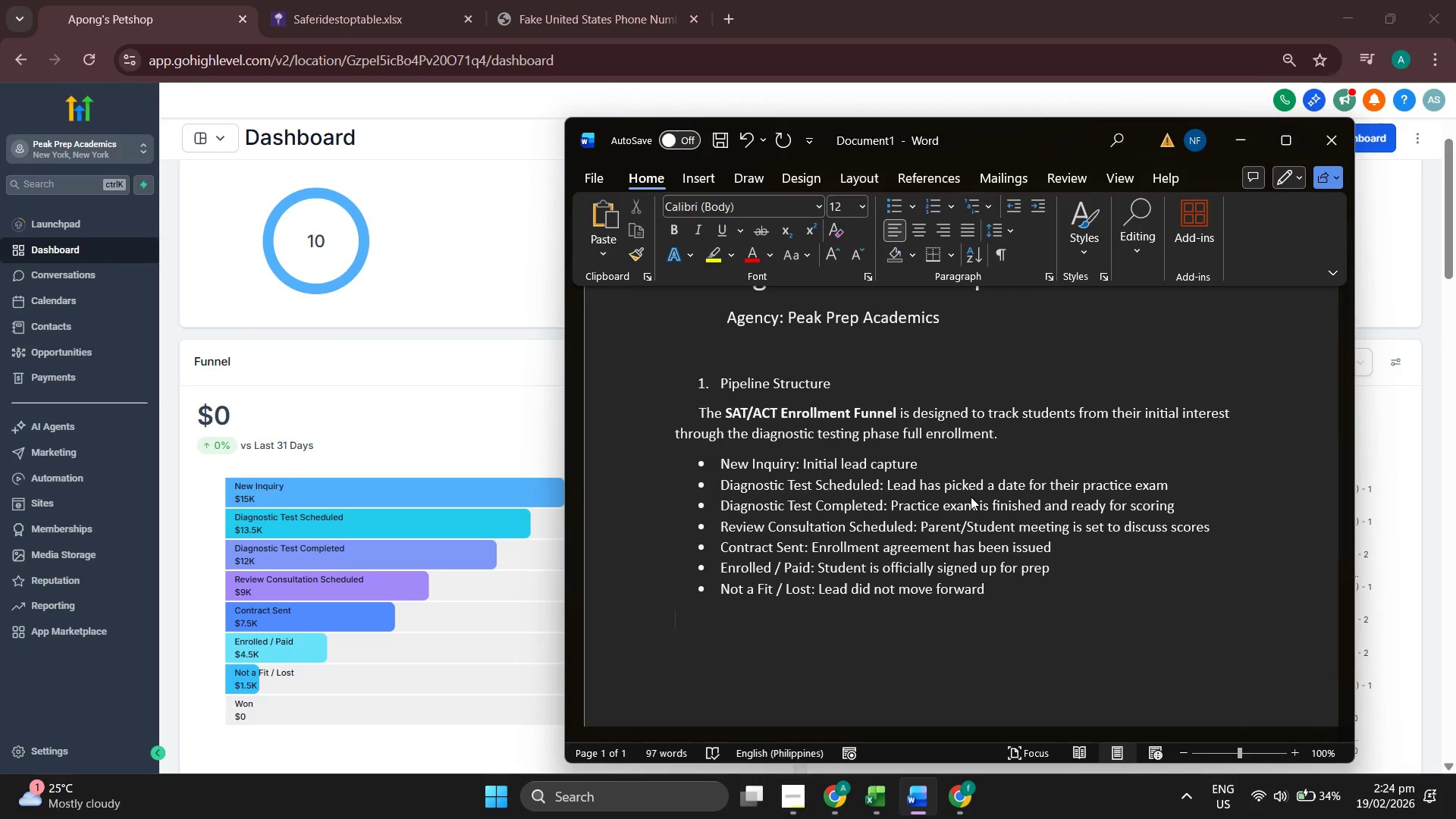 
key(Enter)
 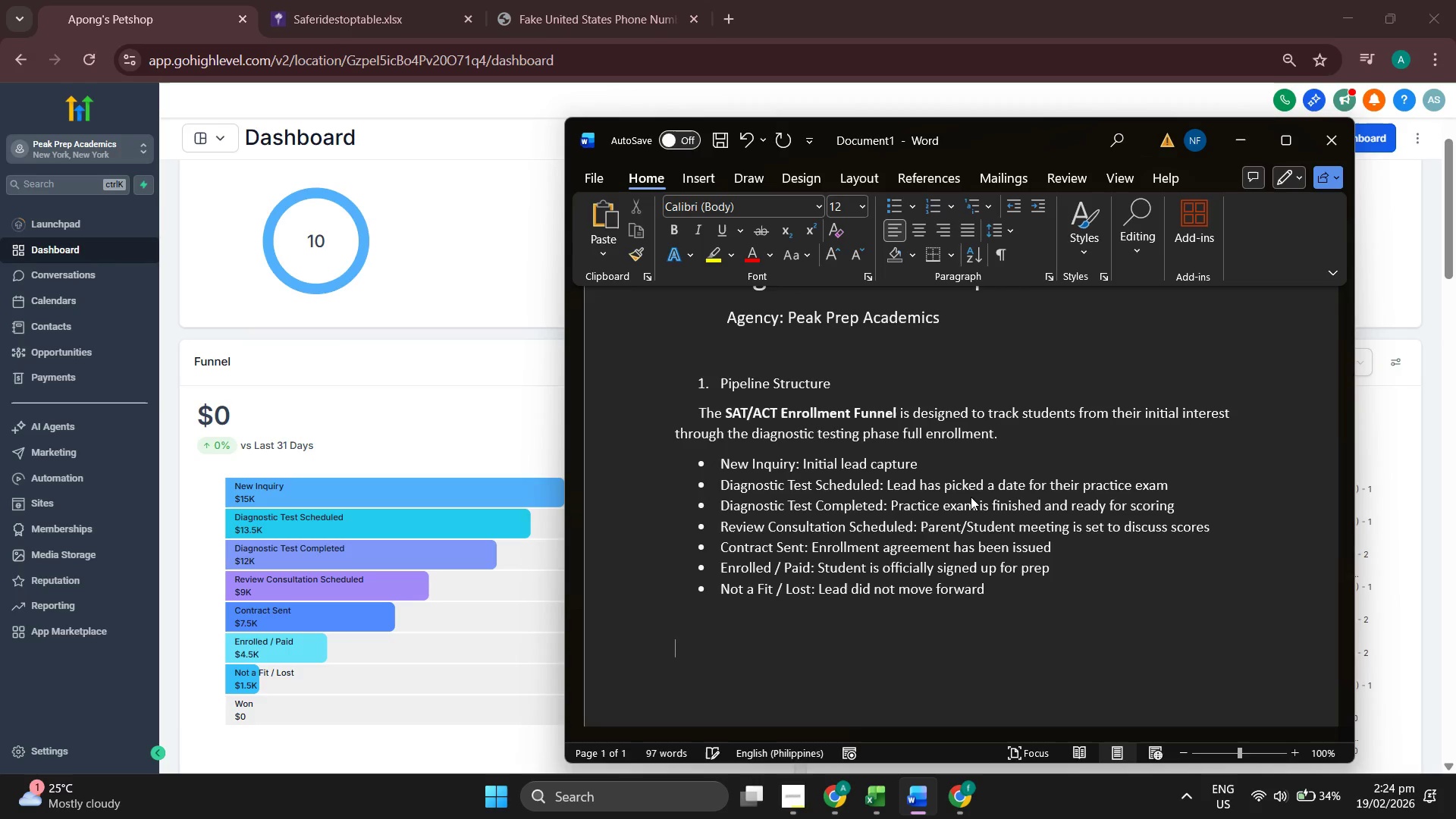 
type(2/ )
key(Backspace)
key(Backspace)
type(. Custom Data Organization)
 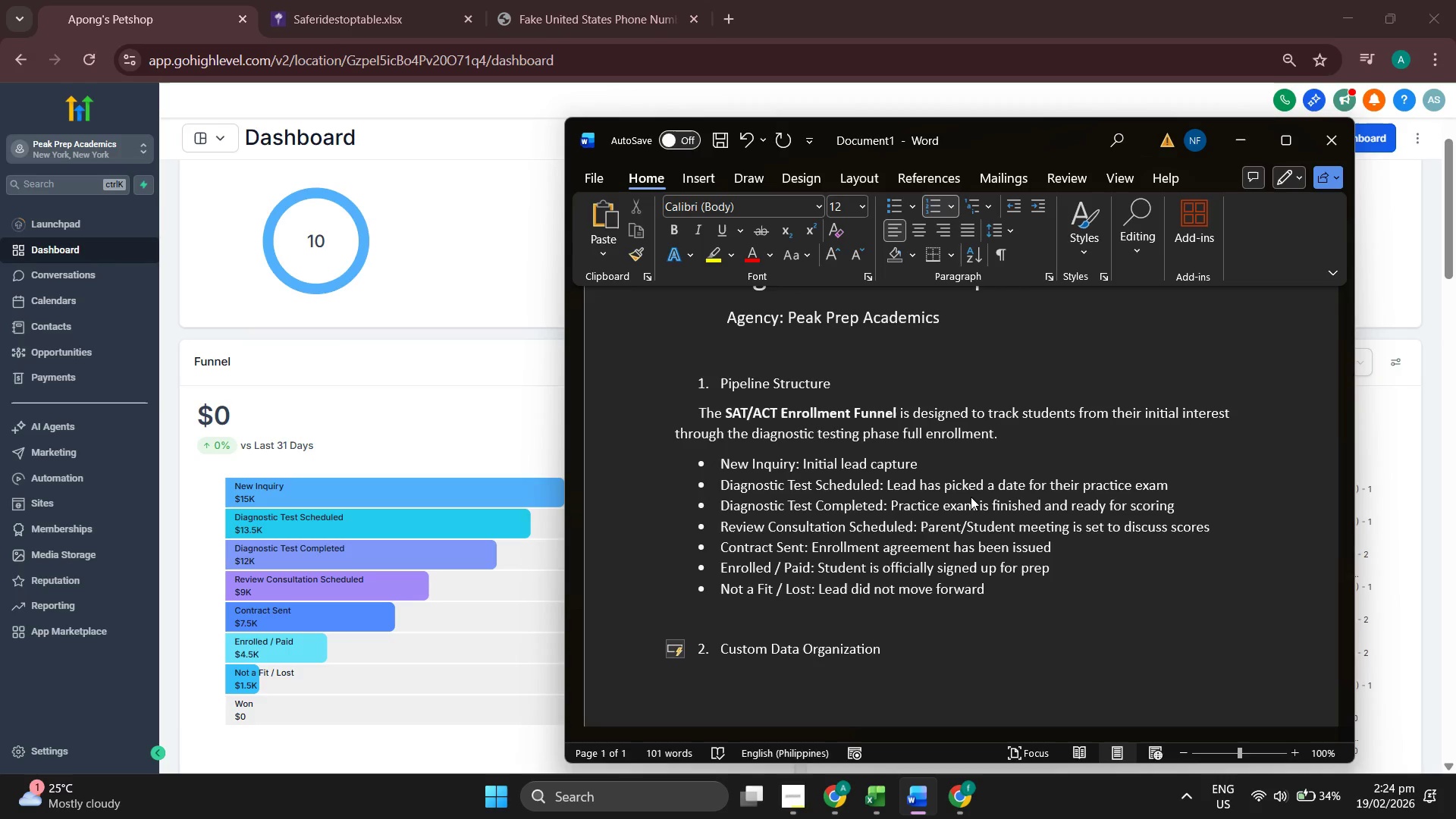 
key(Enter)
 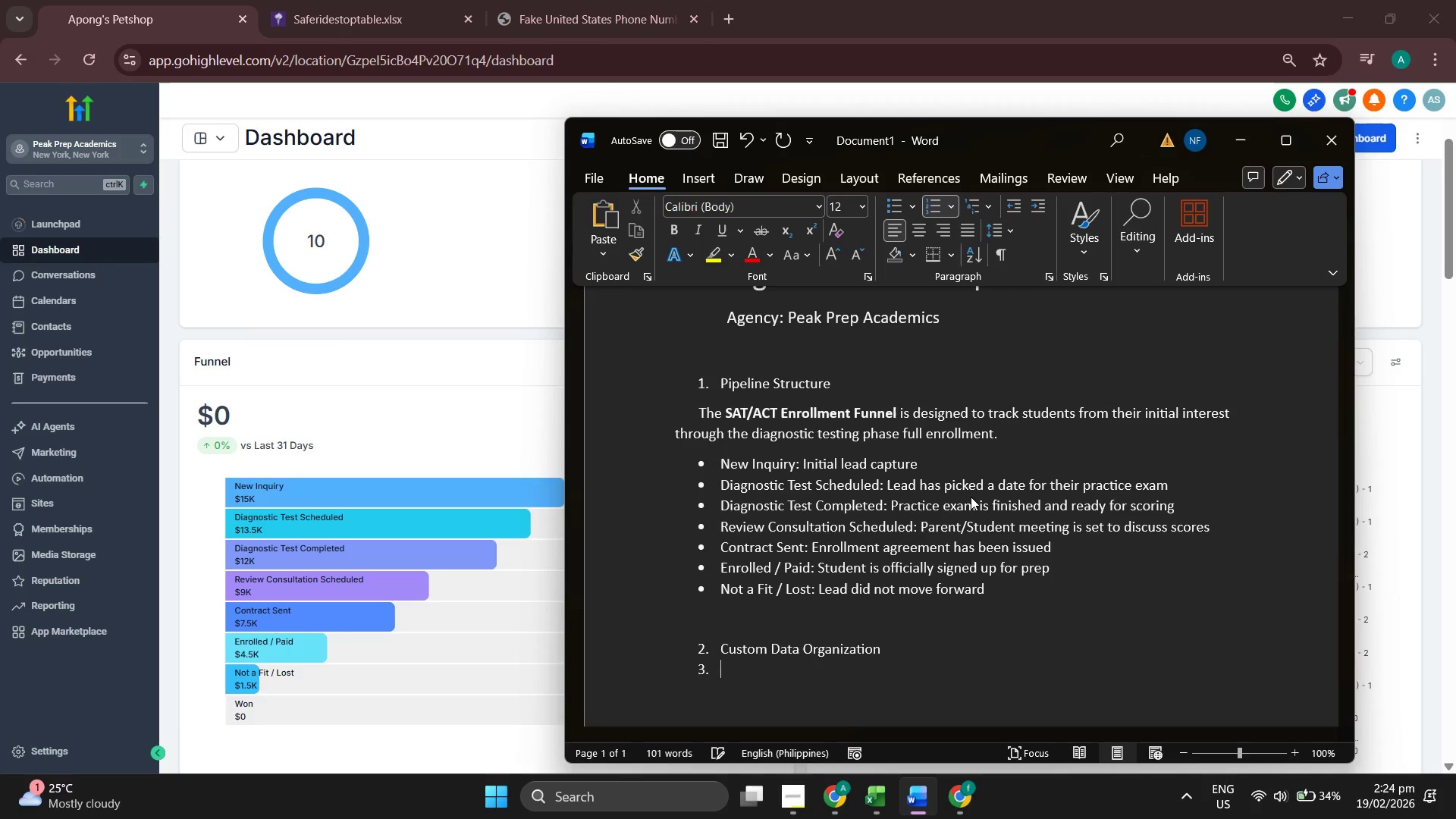 
key(Space)
 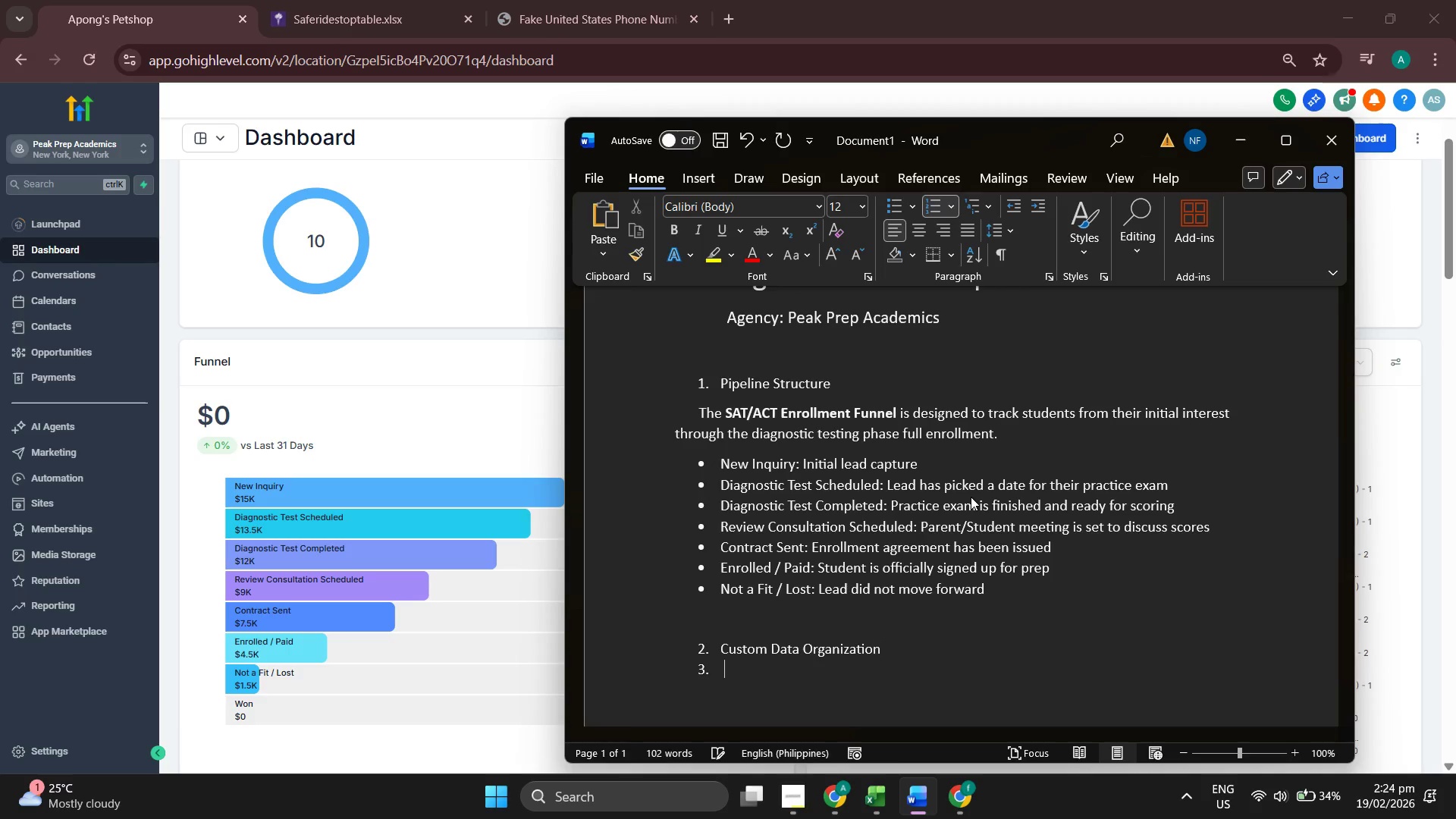 
key(Backspace)
 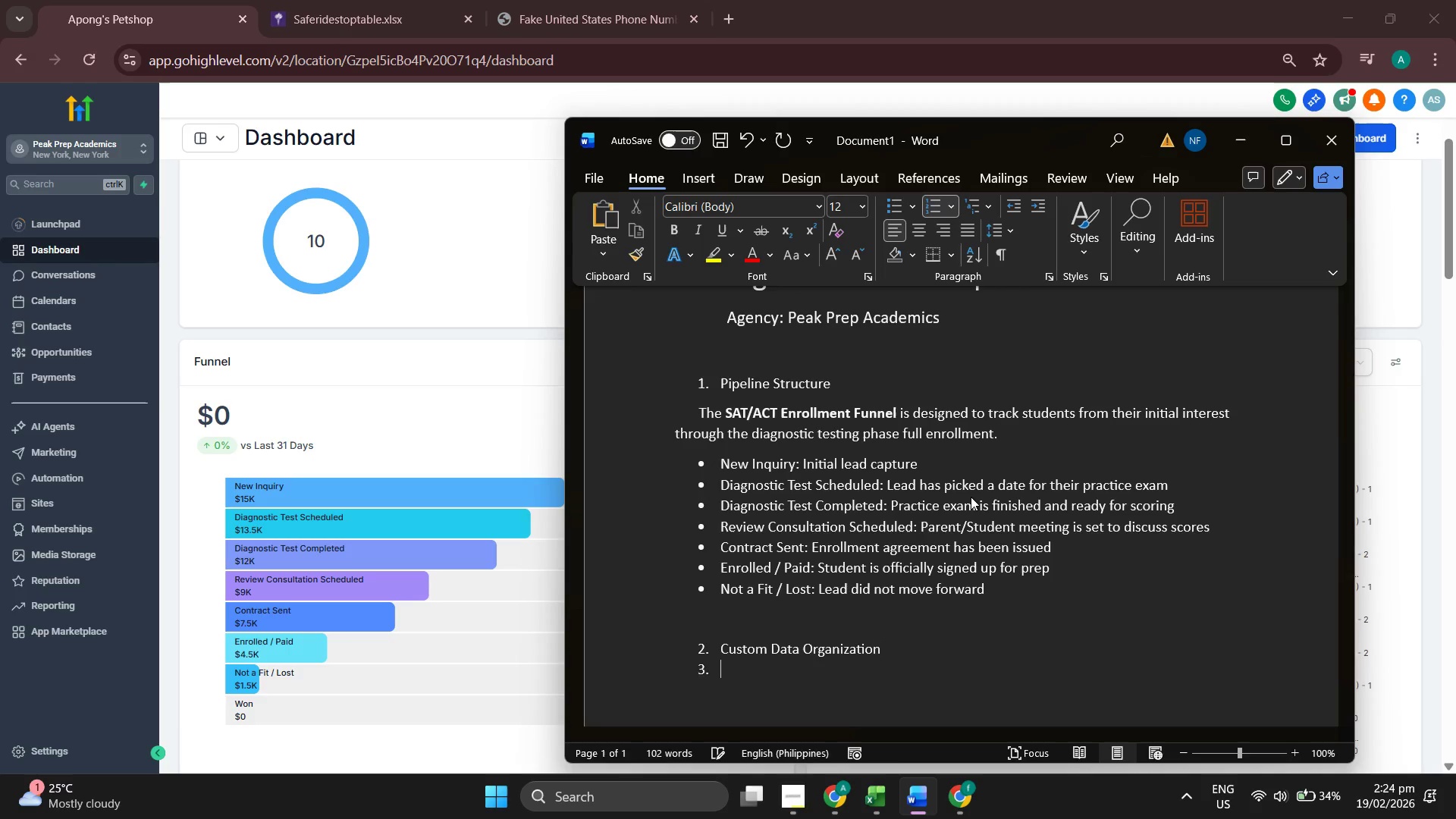 
key(Backspace)
 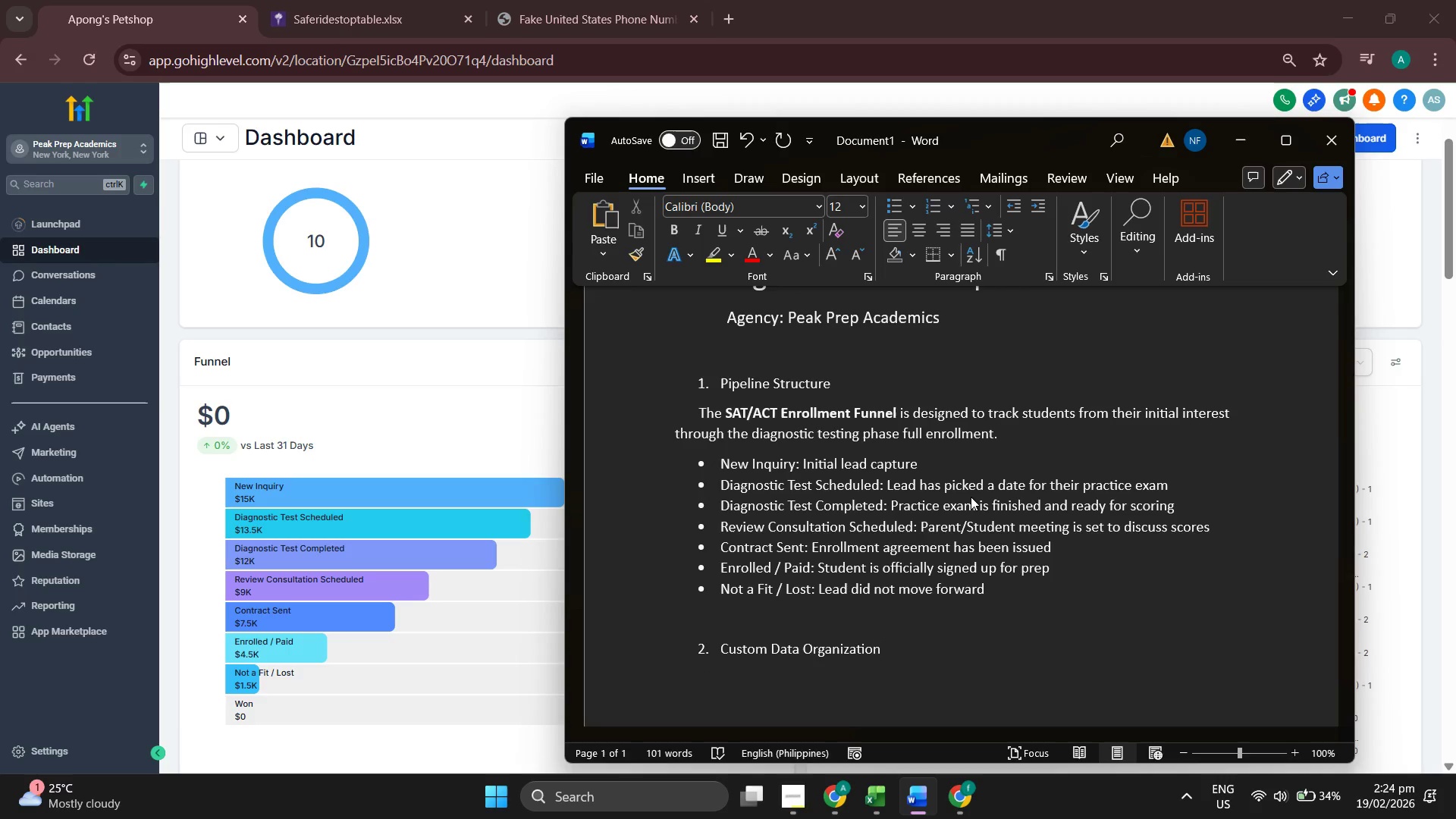 
key(CapsLock)
 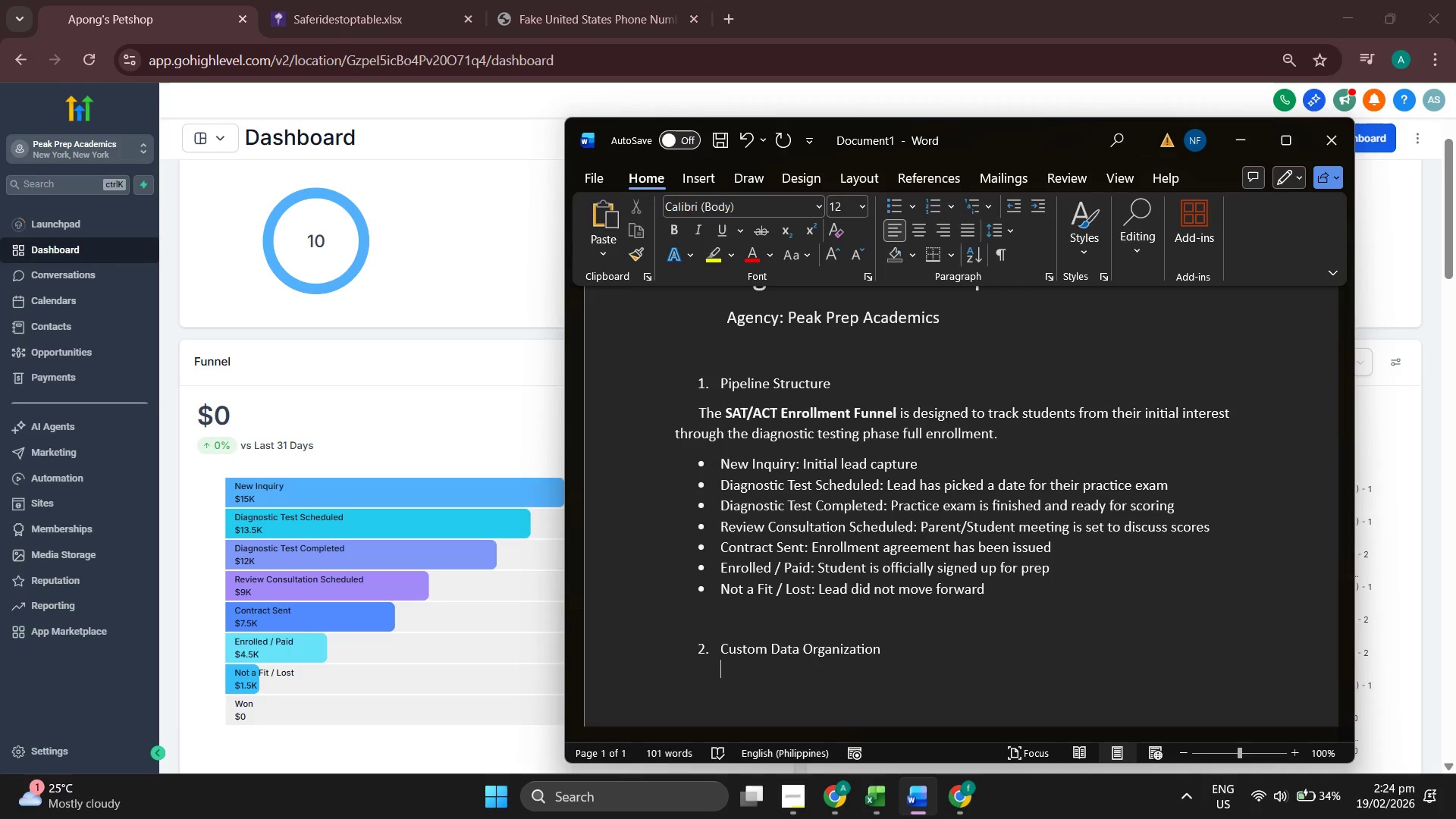 
key(A)
 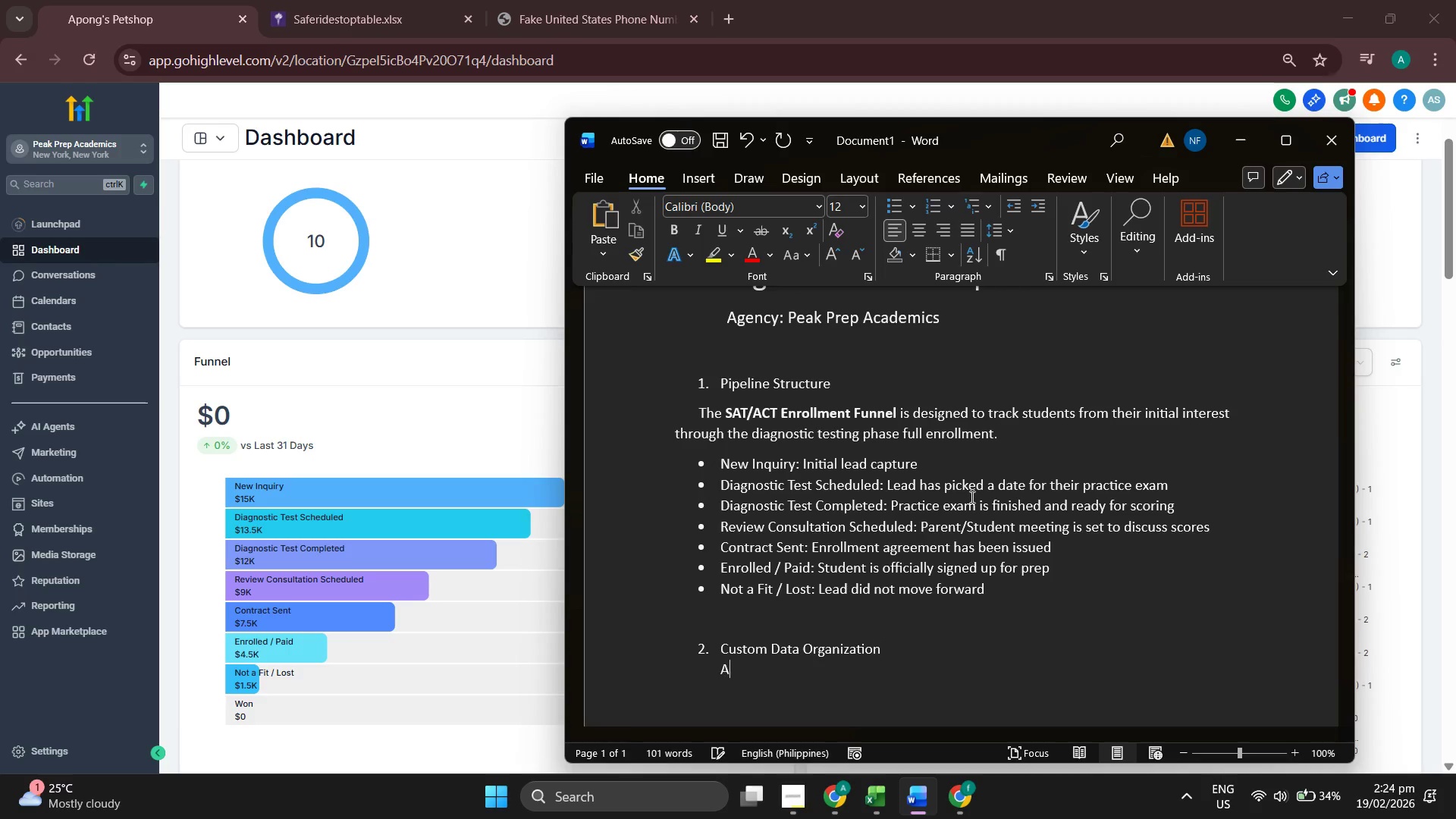 
key(CapsLock)
 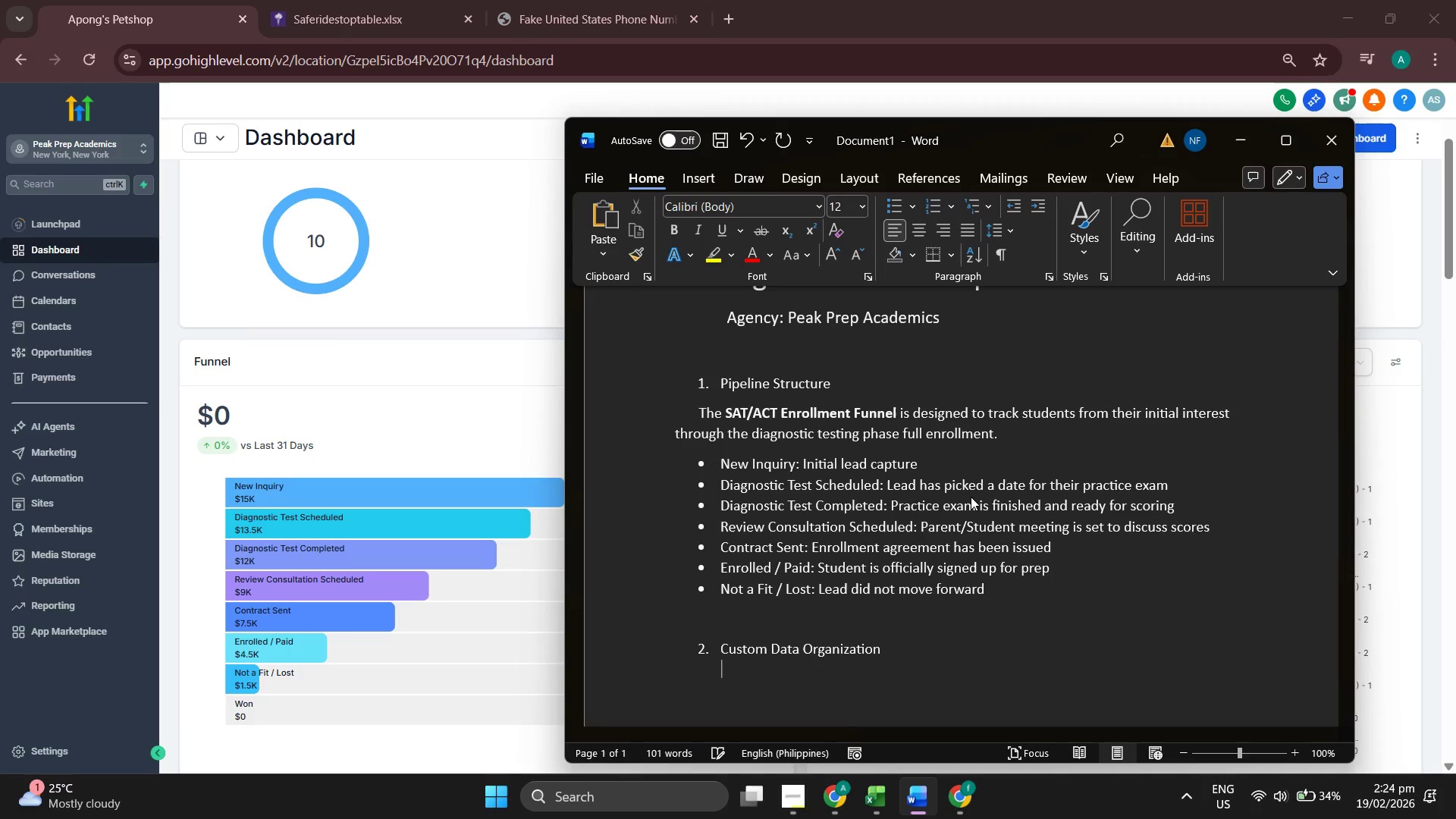 
key(Backspace)
 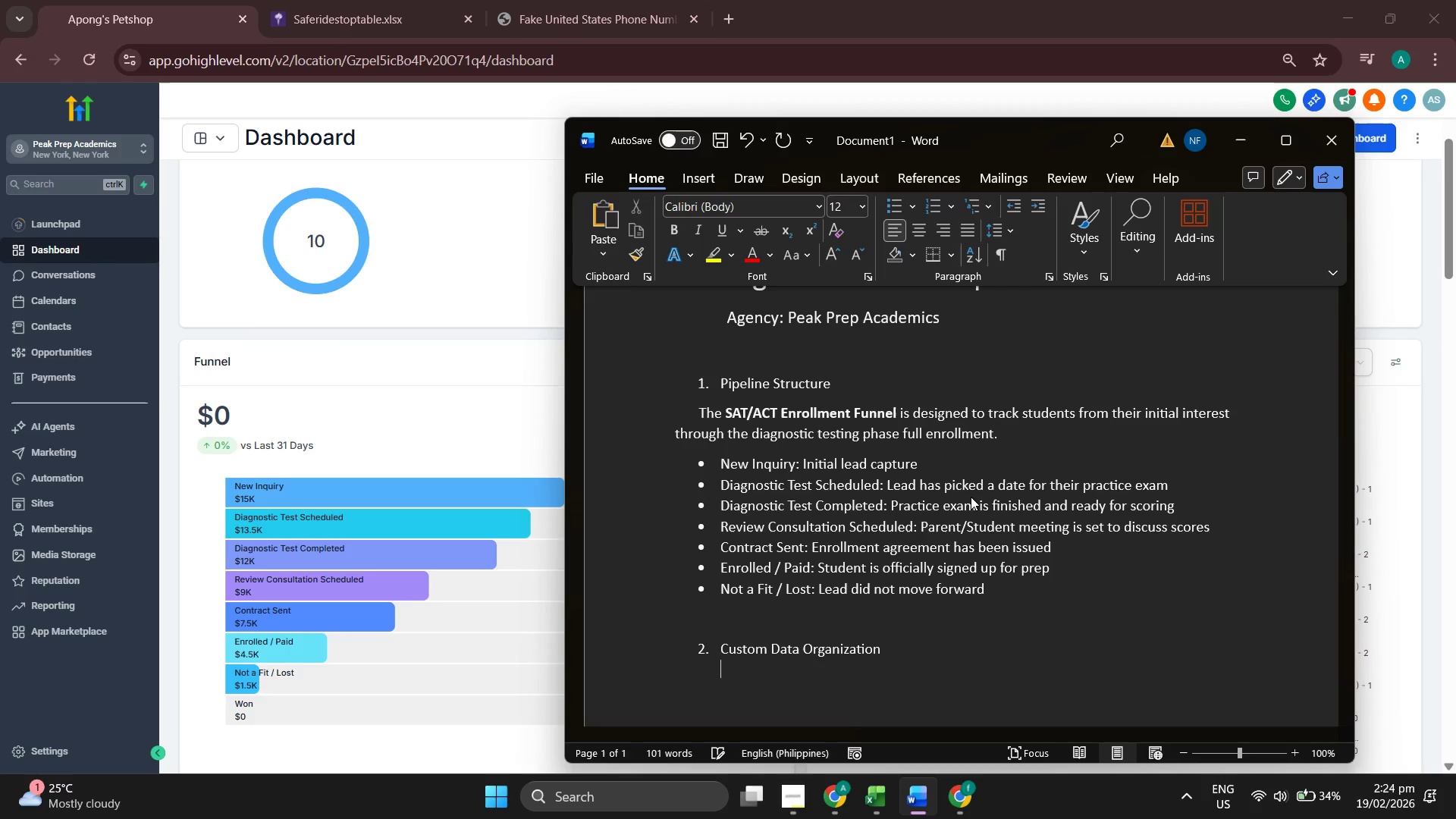 
key(Backspace)
 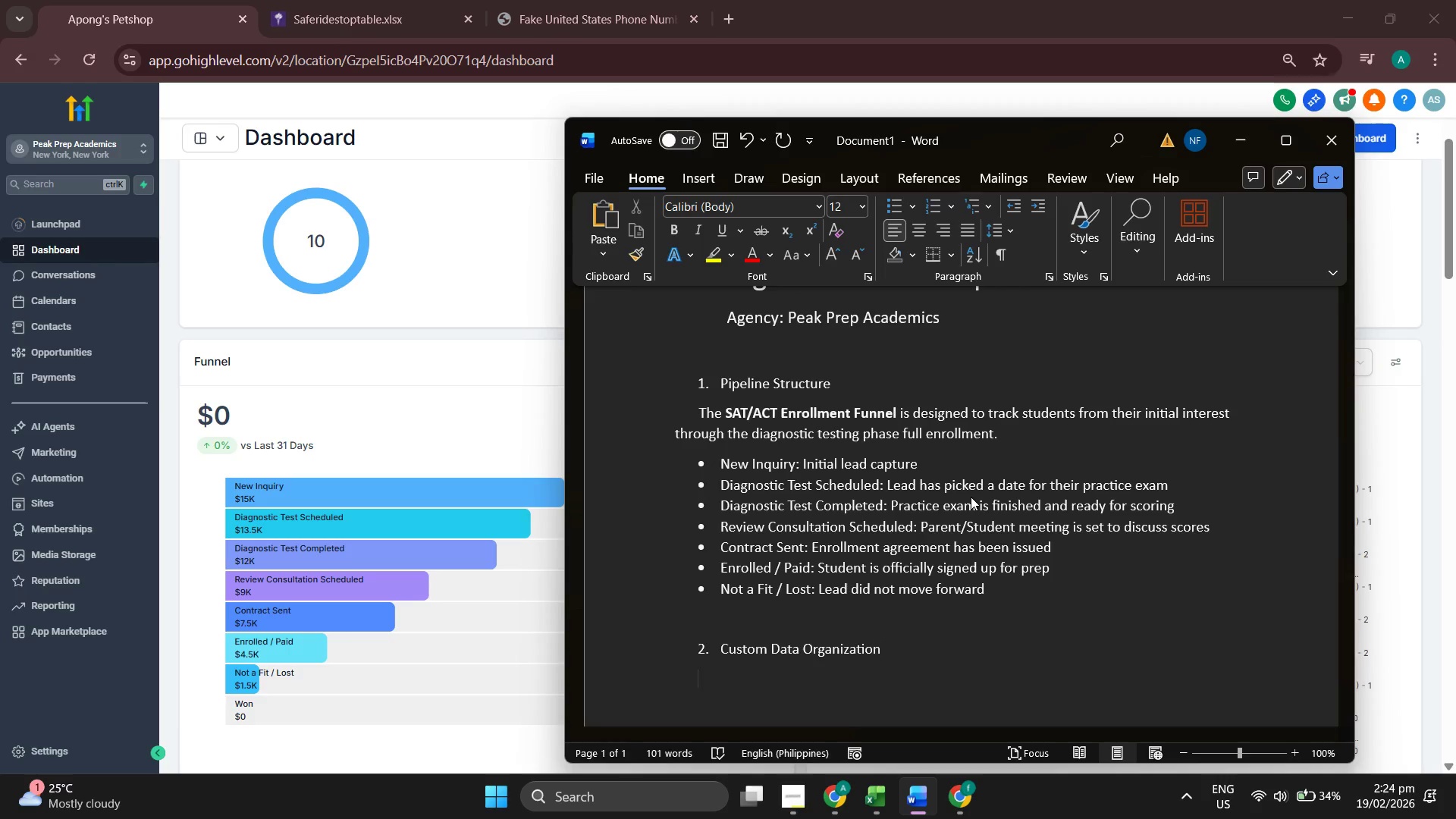 
key(Backspace)
 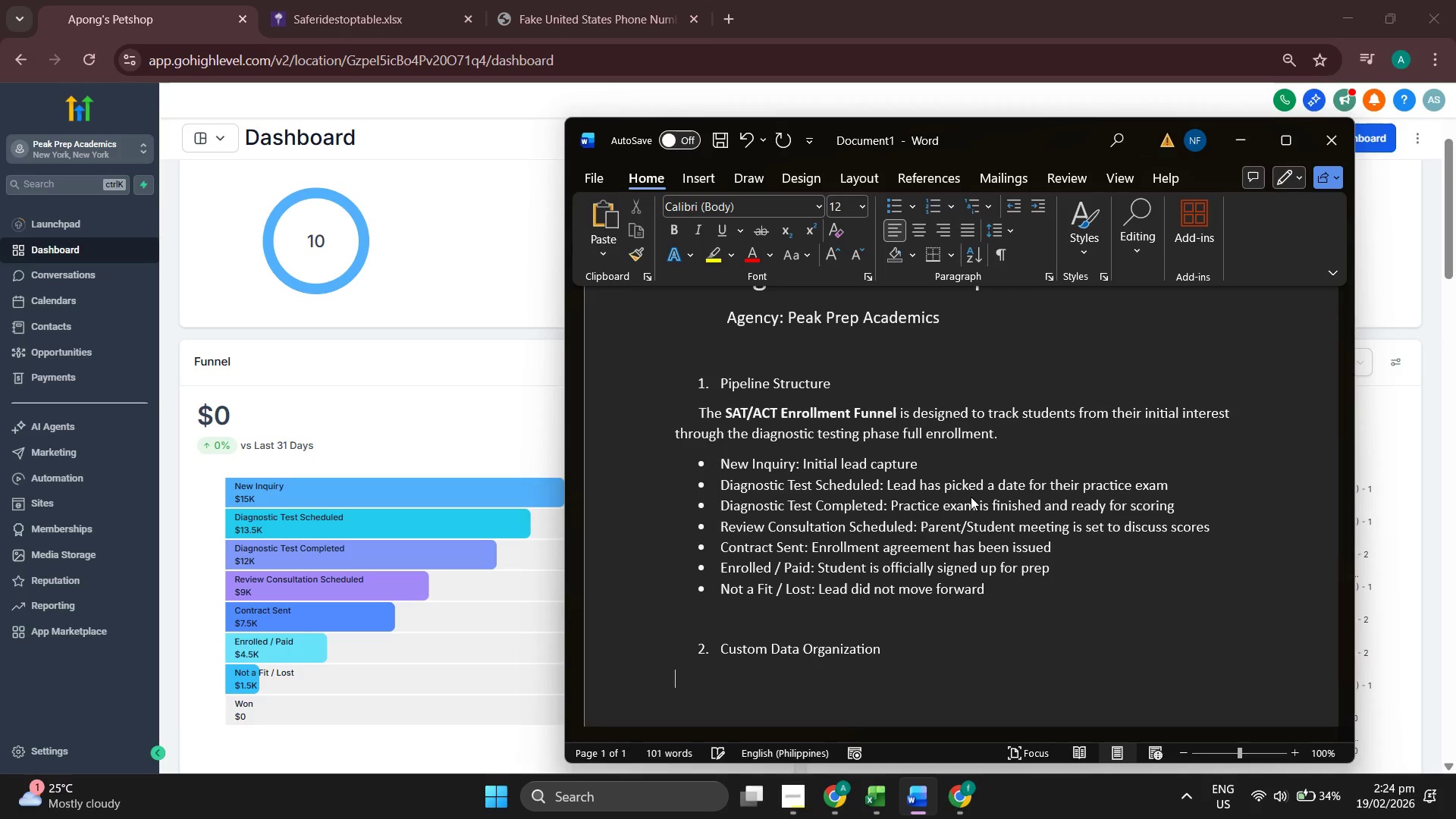 
key(Backspace)
 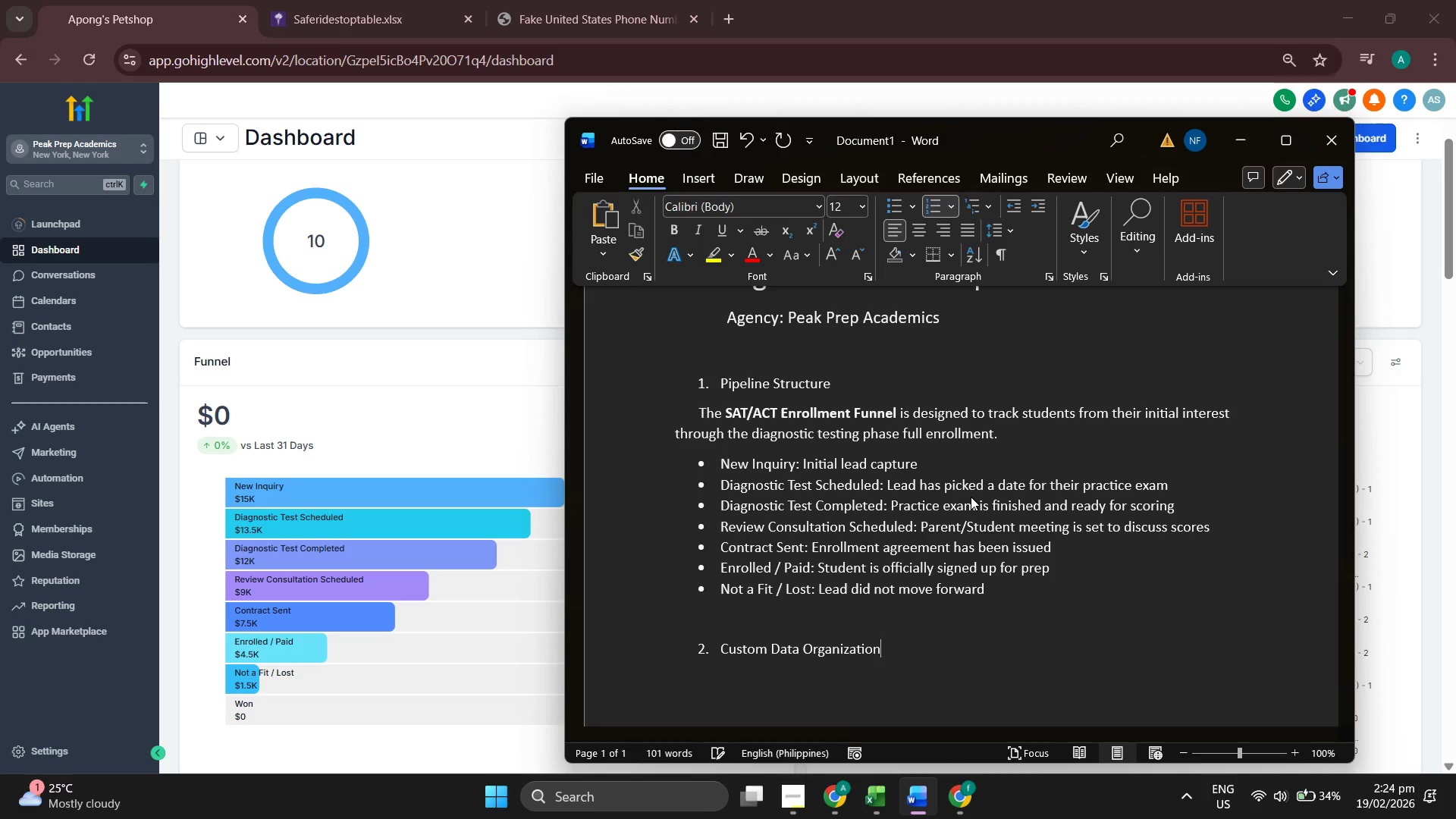 
key(Enter)
 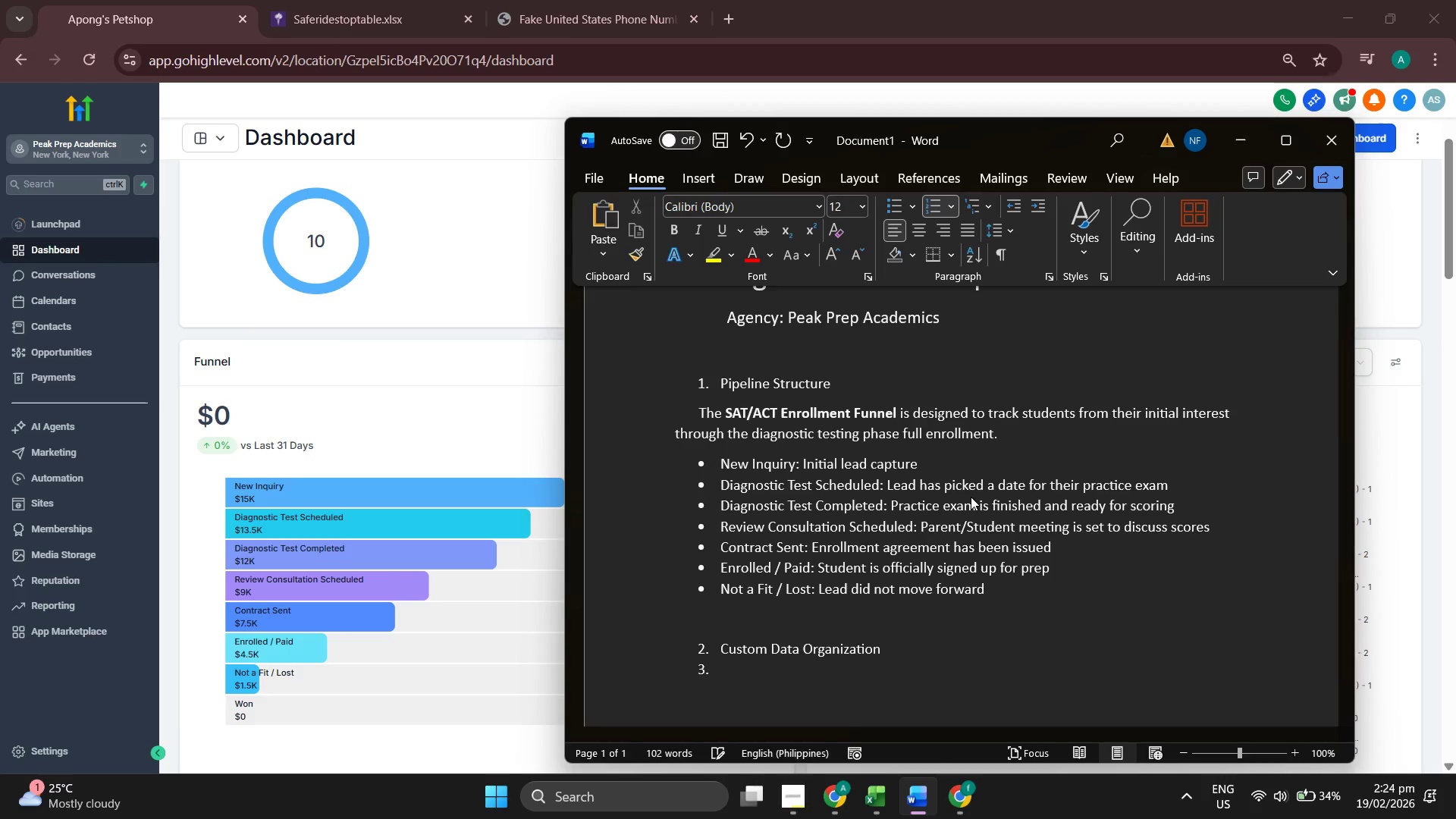 
key(Enter)
 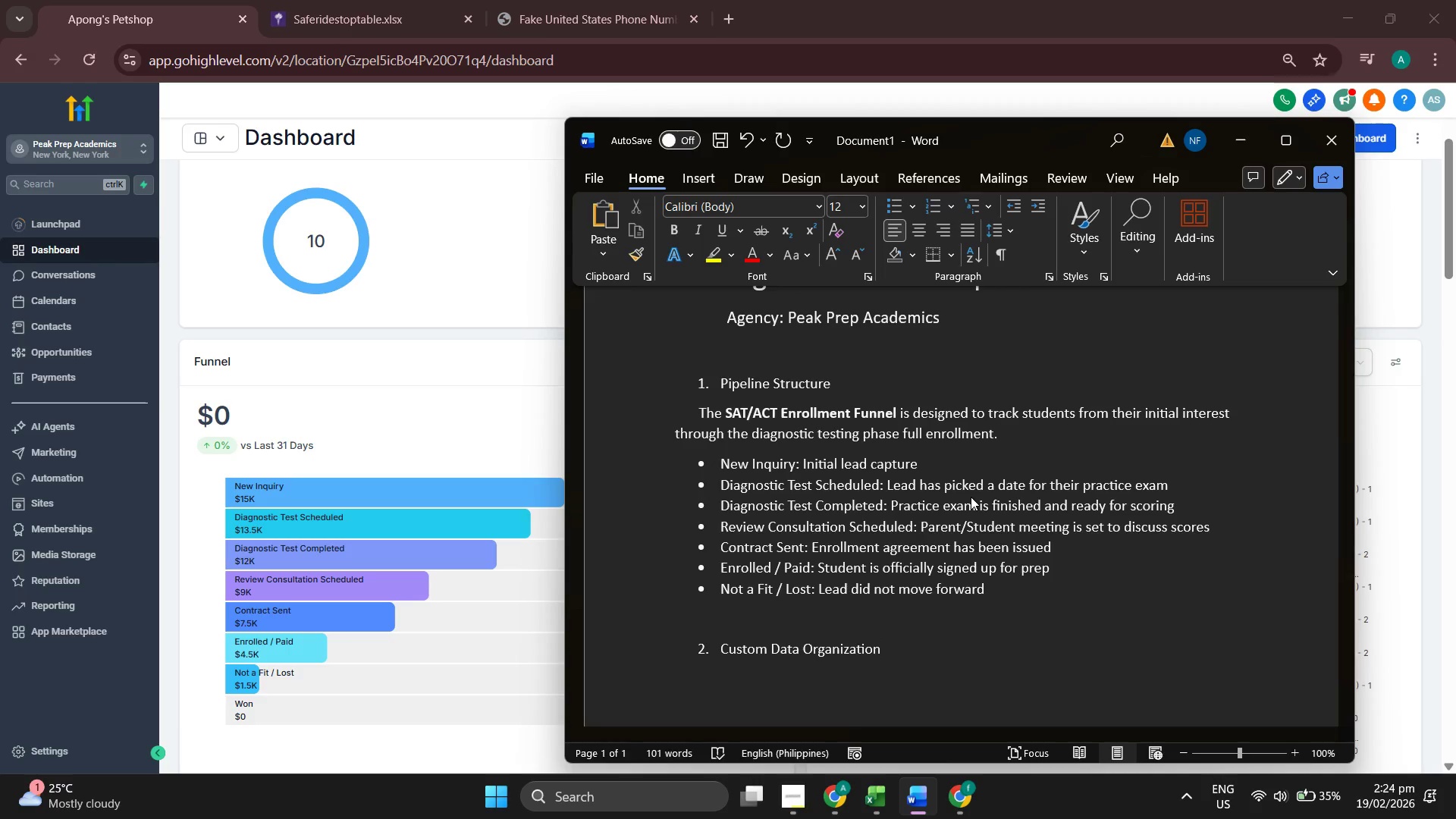 
type( )
key(Backspace)
type( A deid)
key(Backspace)
key(Backspace)
type(dicated Student Profile folder has)
 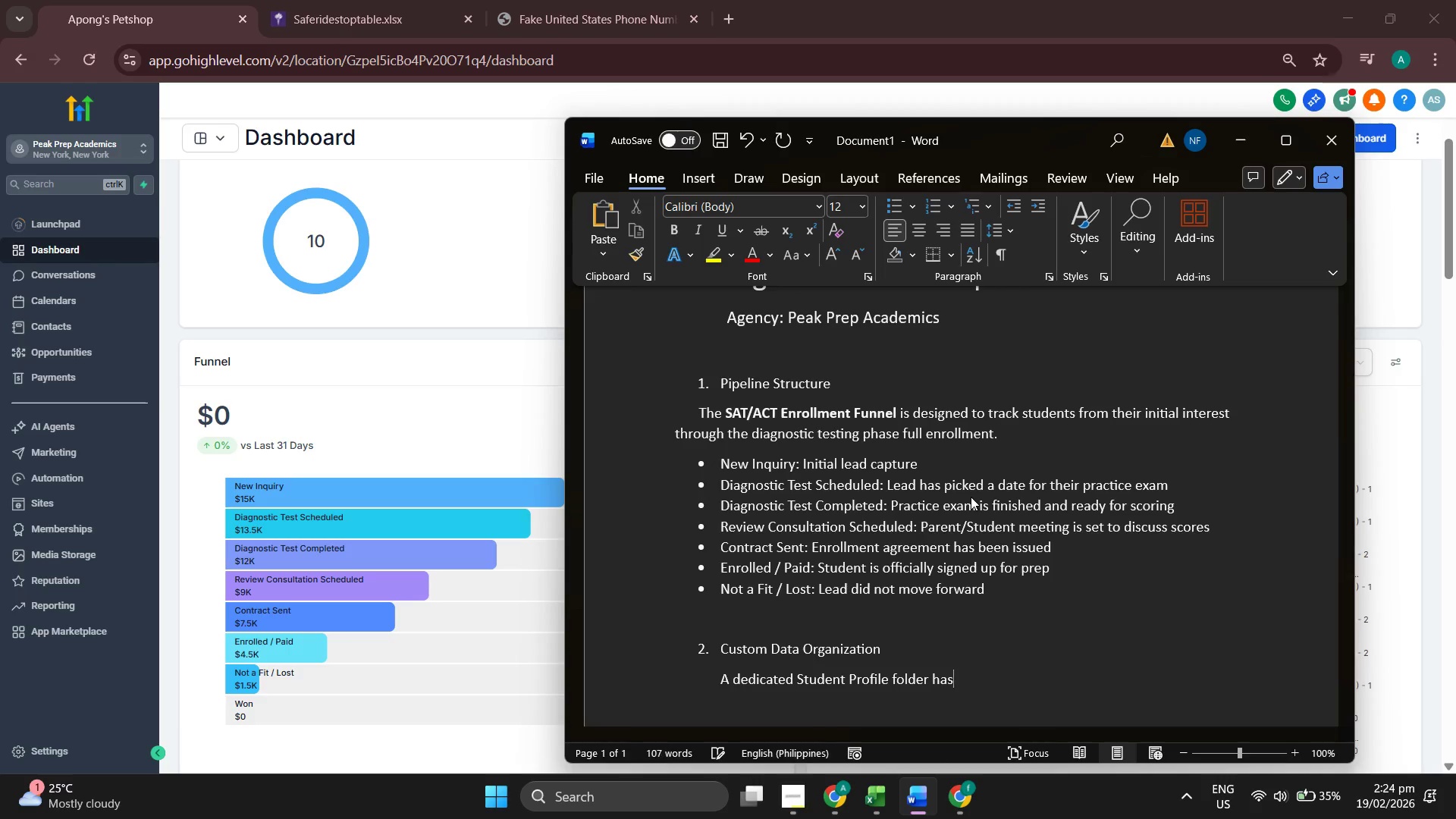 
scroll: coordinate [1015, 518], scroll_direction: down, amount: 2.0
 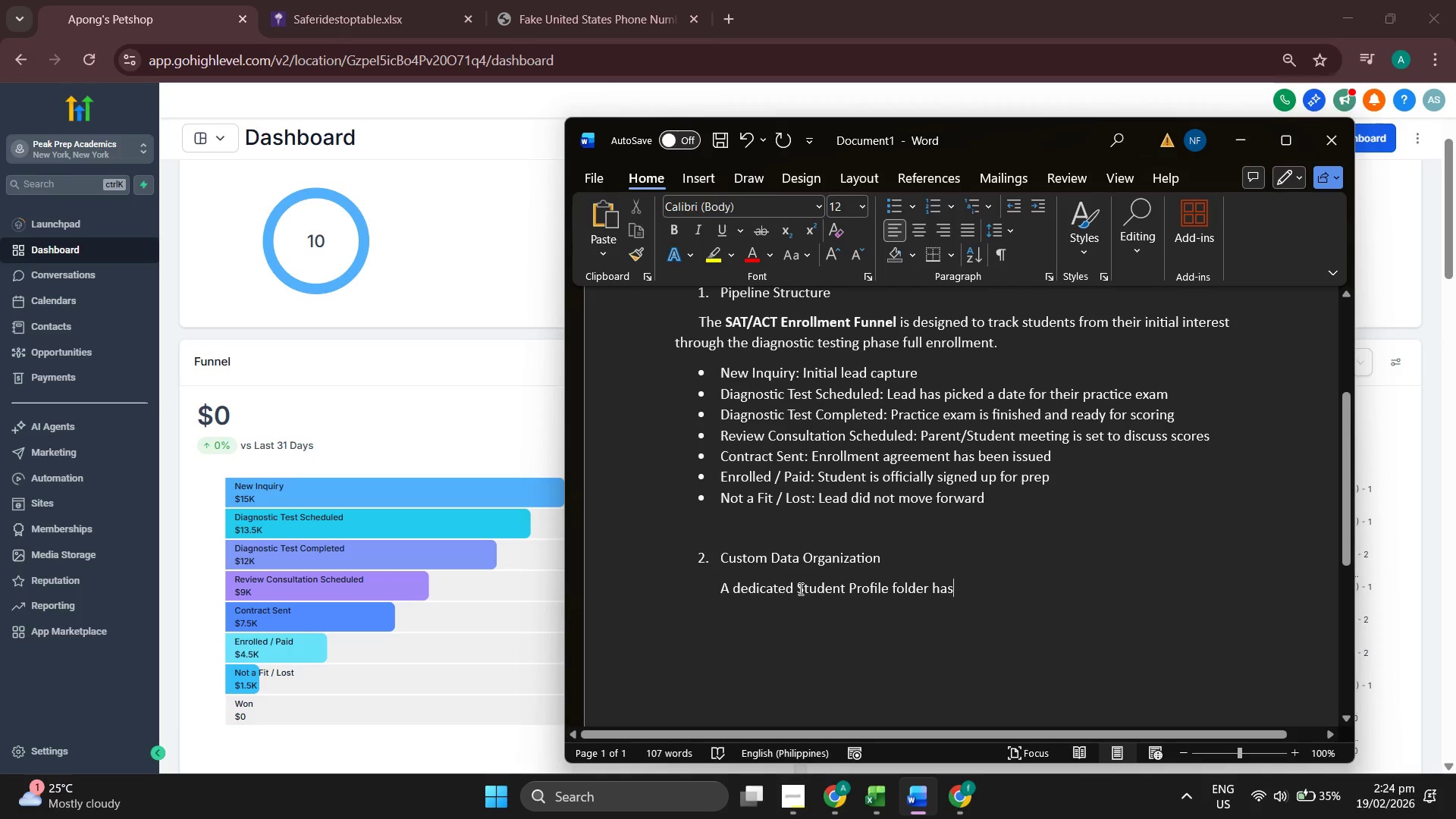 
left_click_drag(start_coordinate=[797, 588], to_coordinate=[881, 588])
 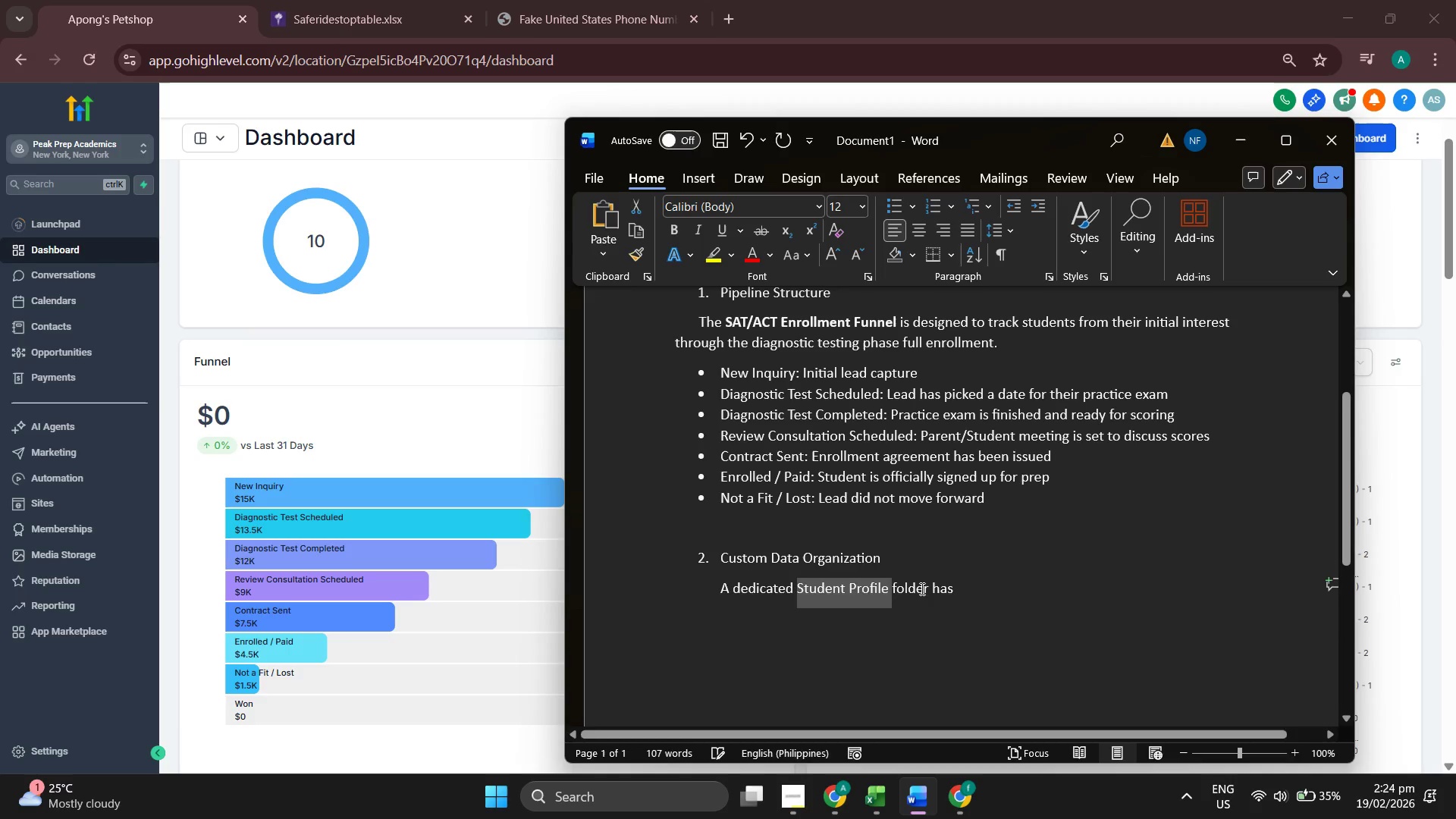 
key(Control+V)
 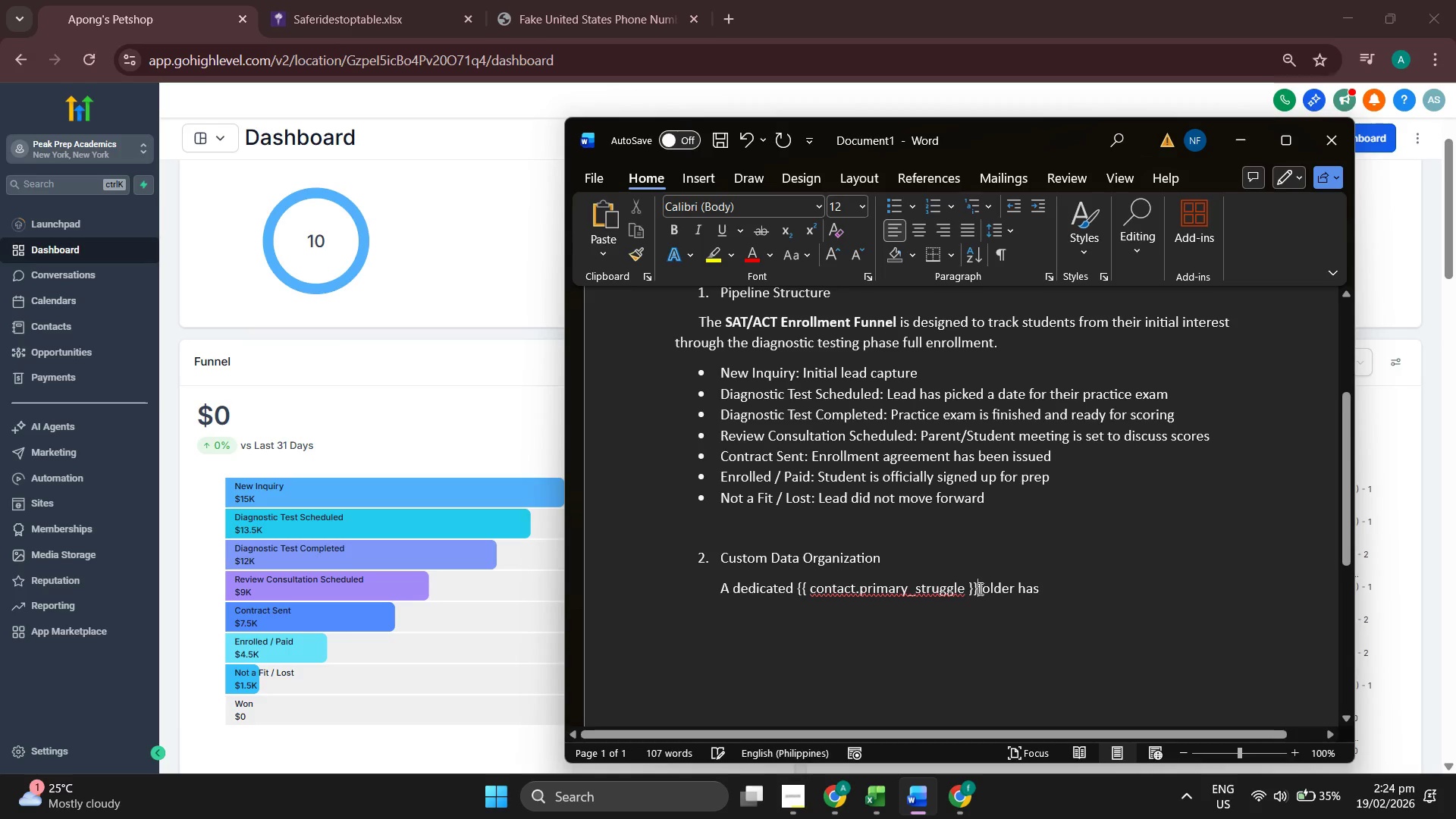 
key(Control+ControlLeft)
 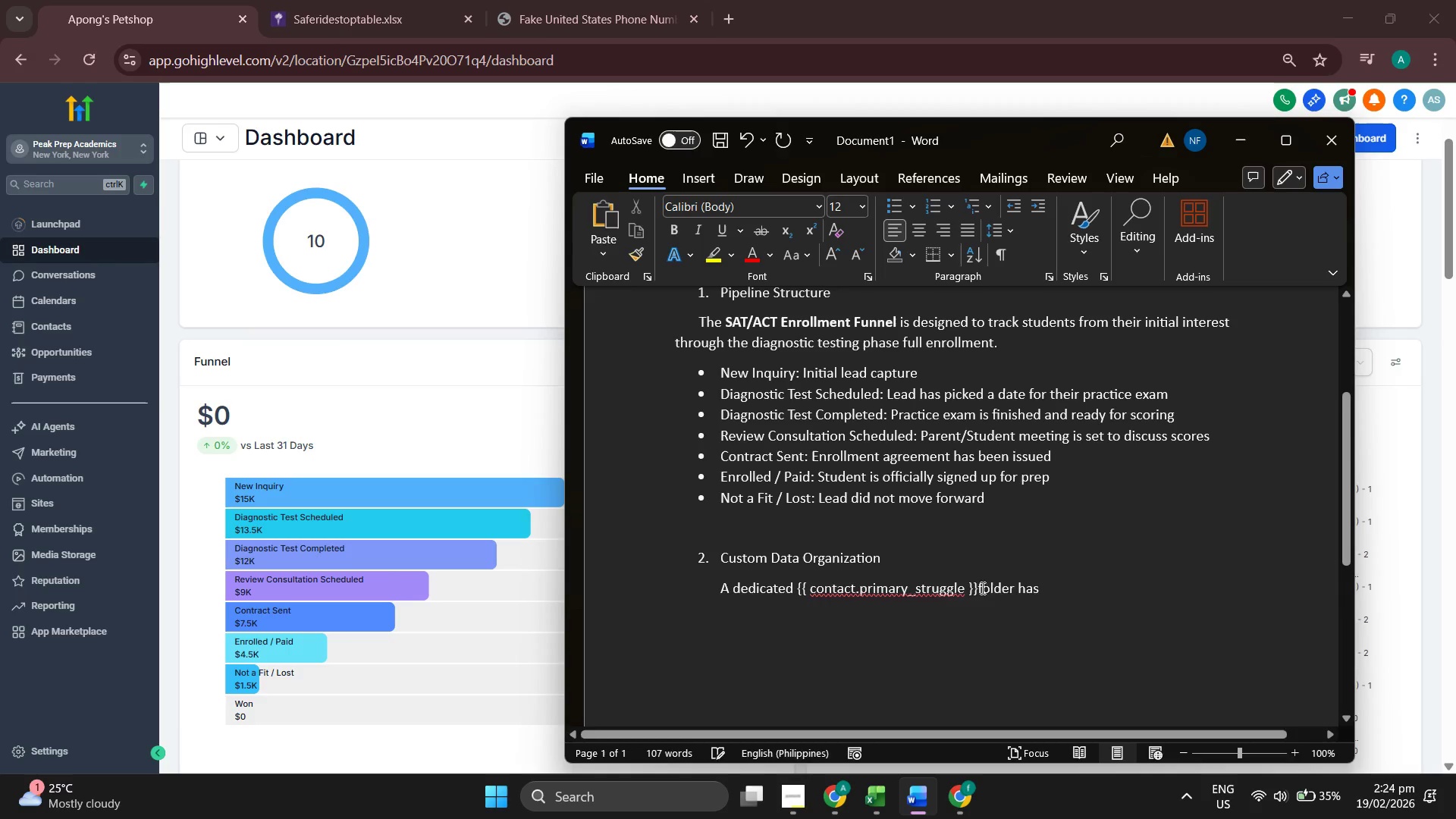 
key(Control+Z)
 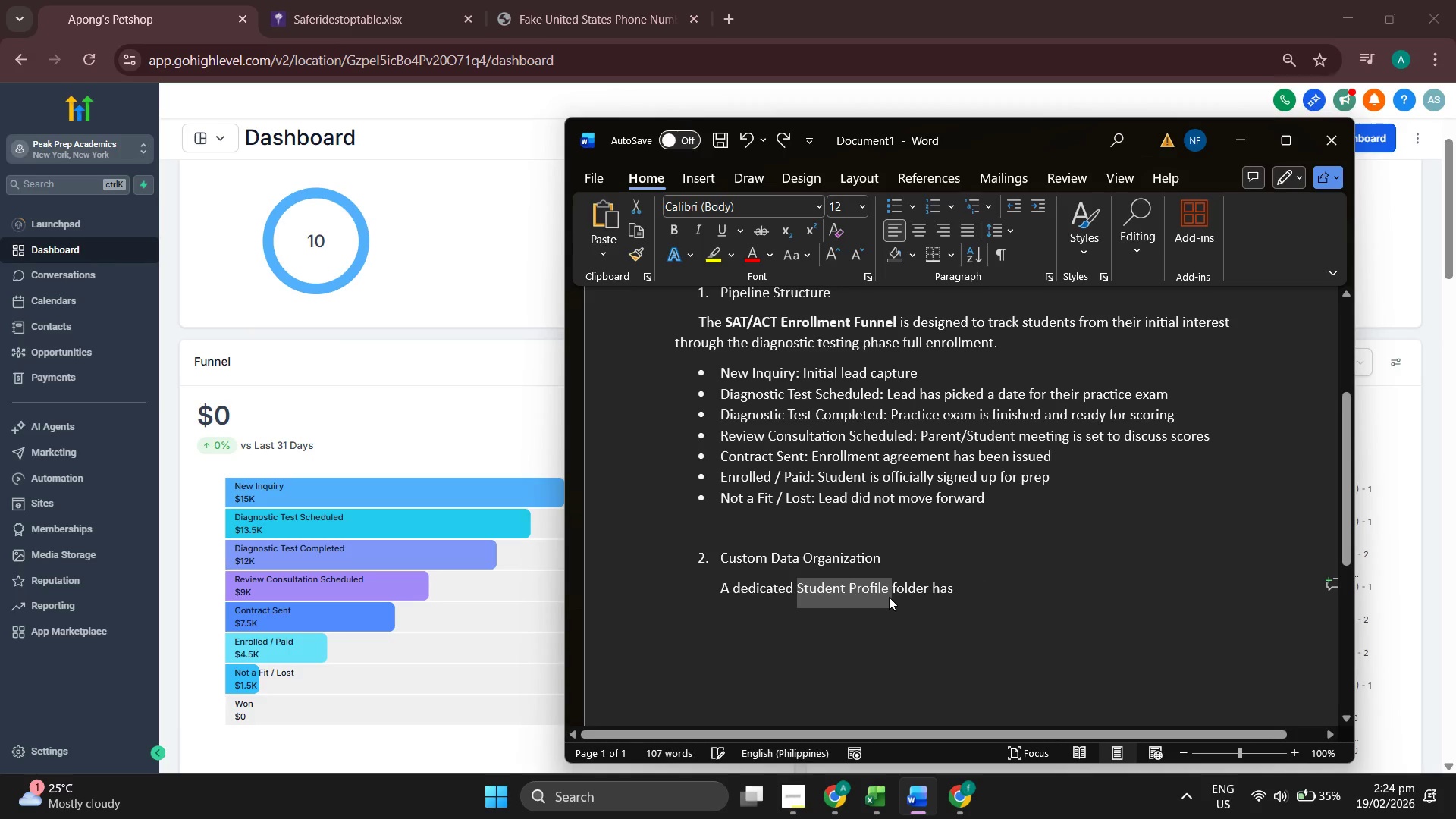 
left_click([889, 593])
 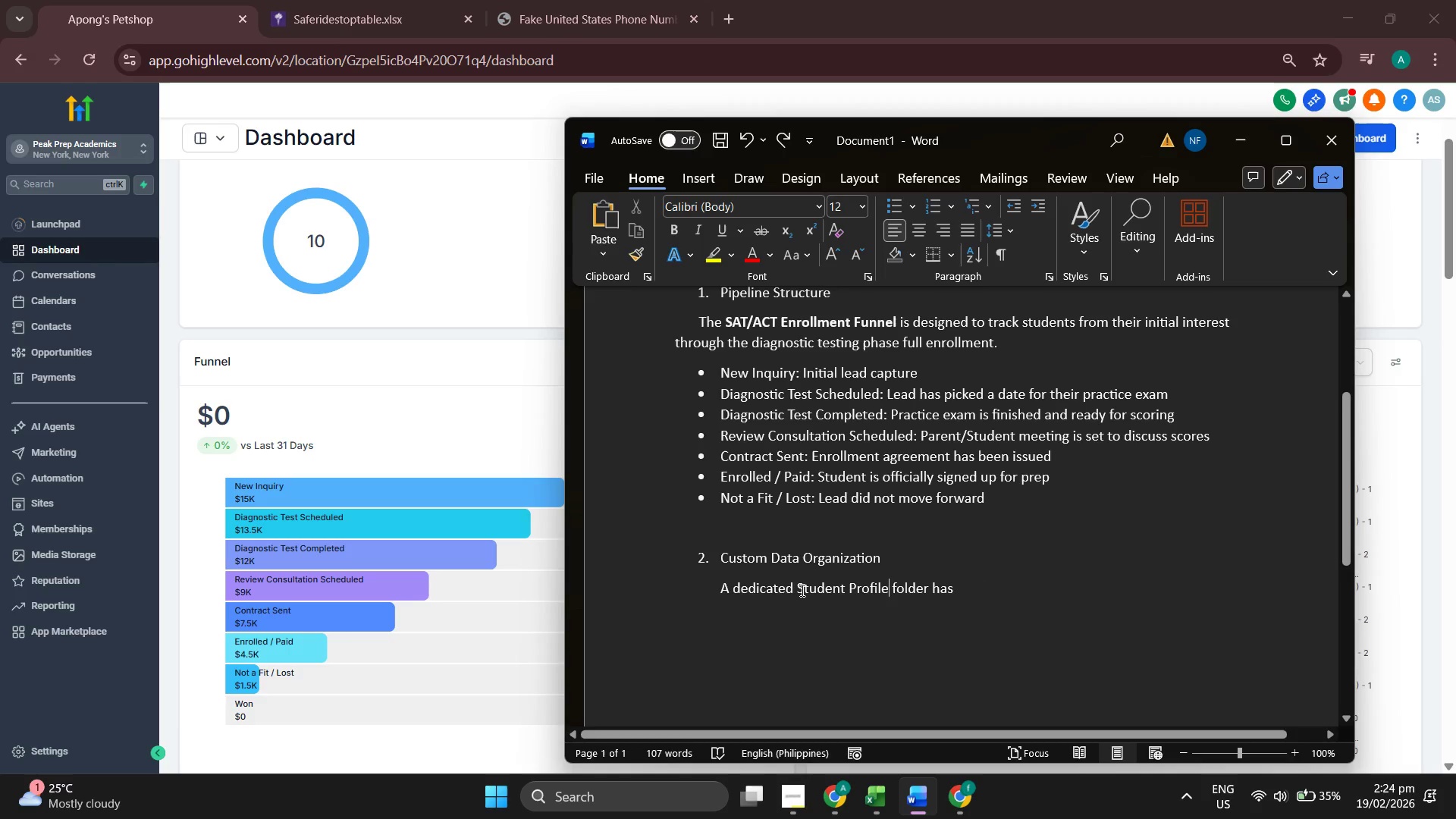 
left_click_drag(start_coordinate=[798, 588], to_coordinate=[885, 589])